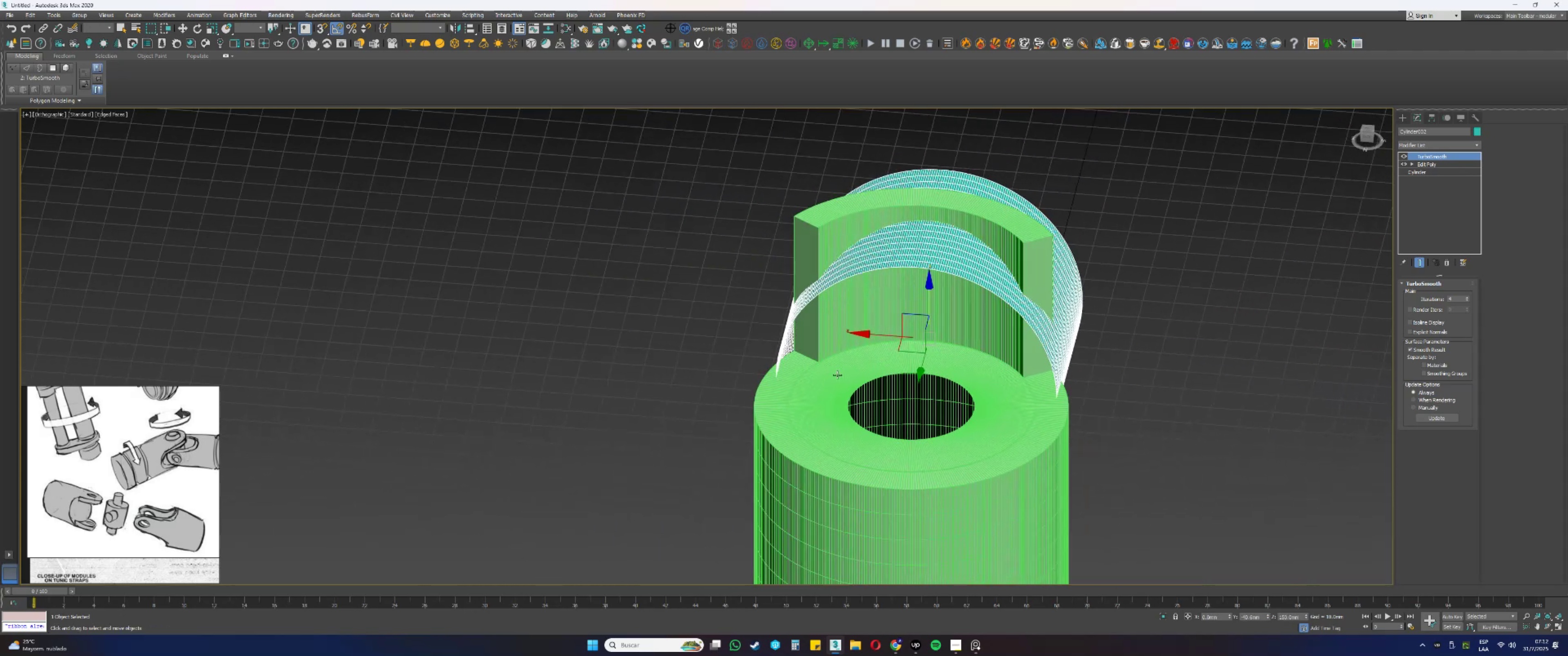 
scroll: coordinate [784, 340], scroll_direction: up, amount: 5.0
 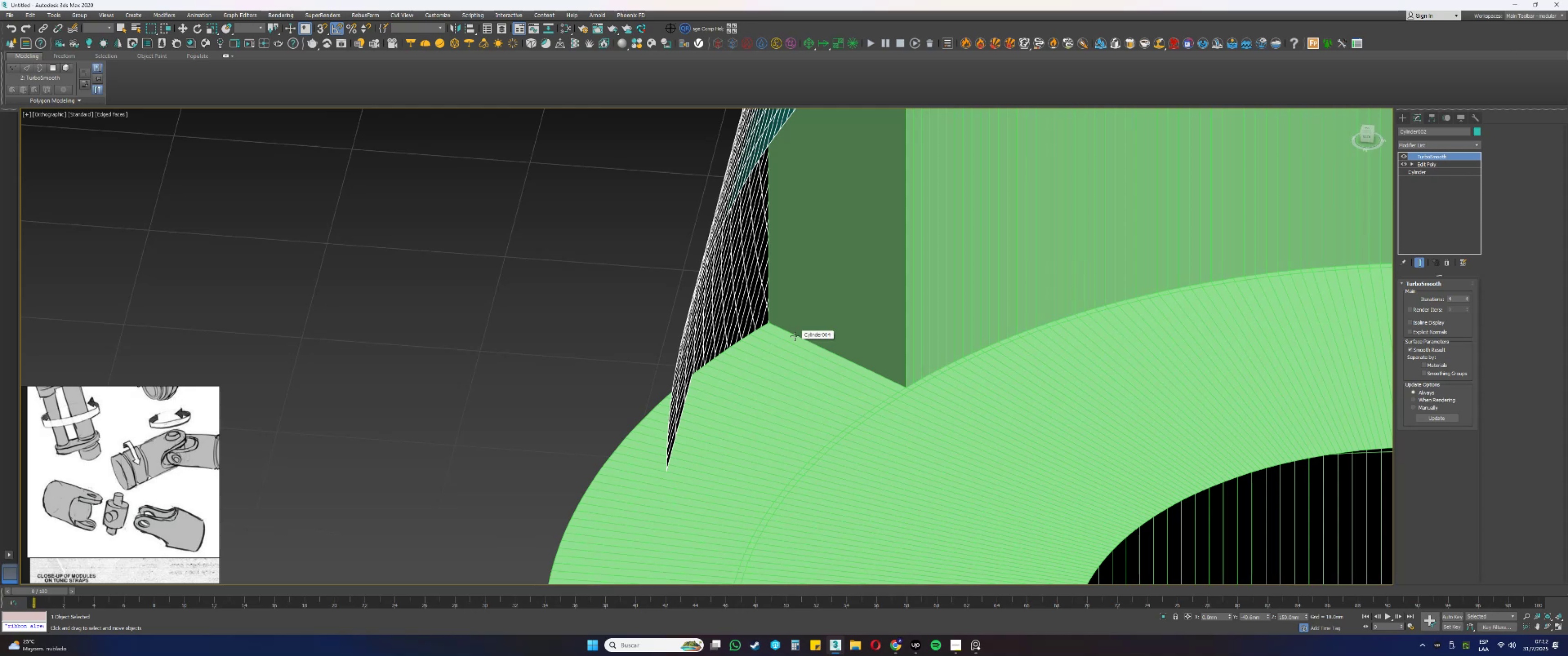 
wait(10.87)
 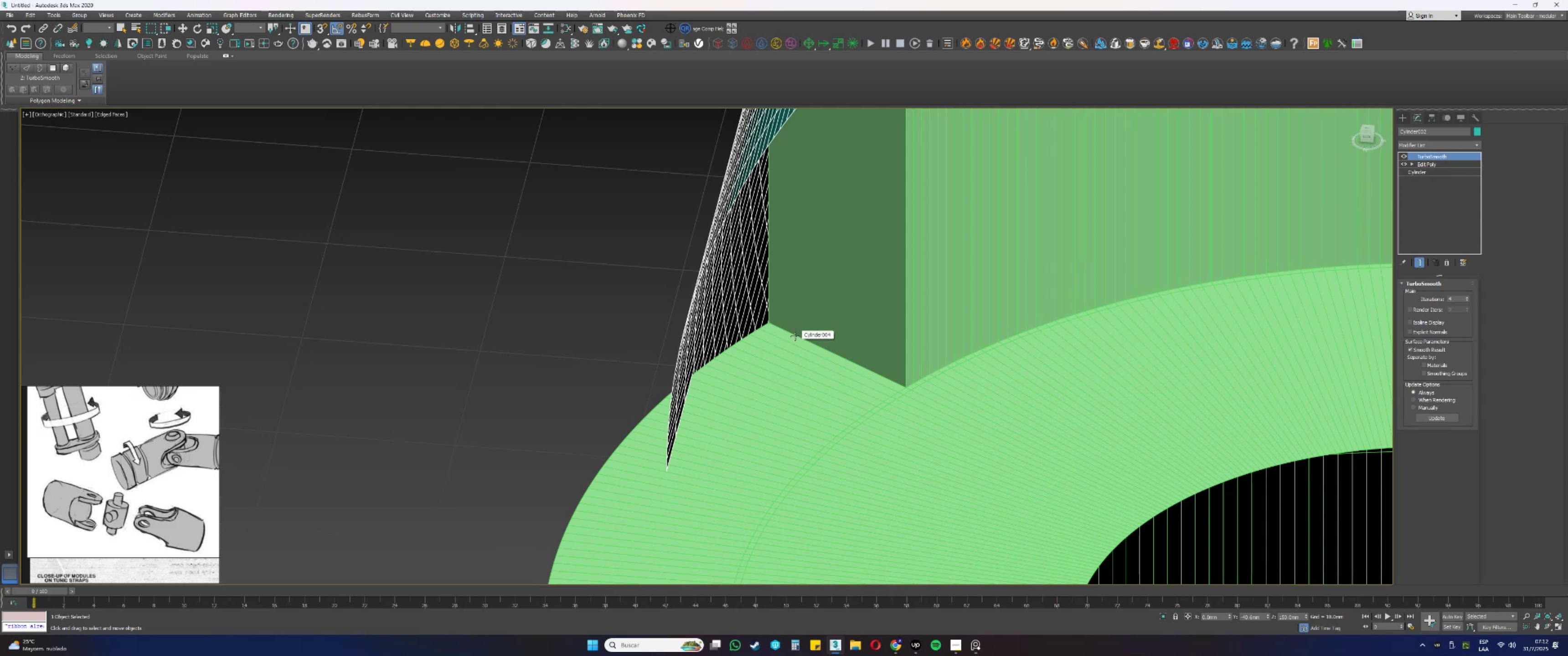 
left_click([877, 322])
 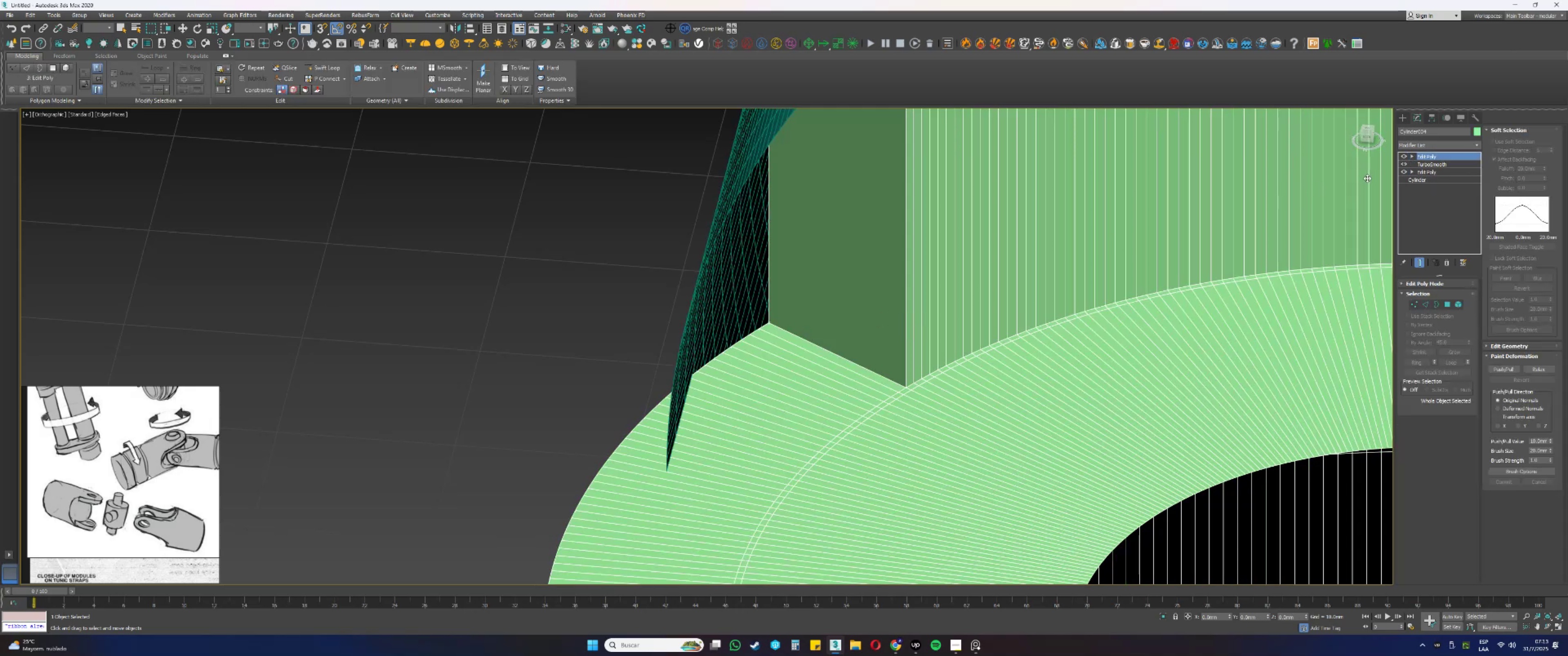 
scroll: coordinate [896, 449], scroll_direction: down, amount: 11.0
 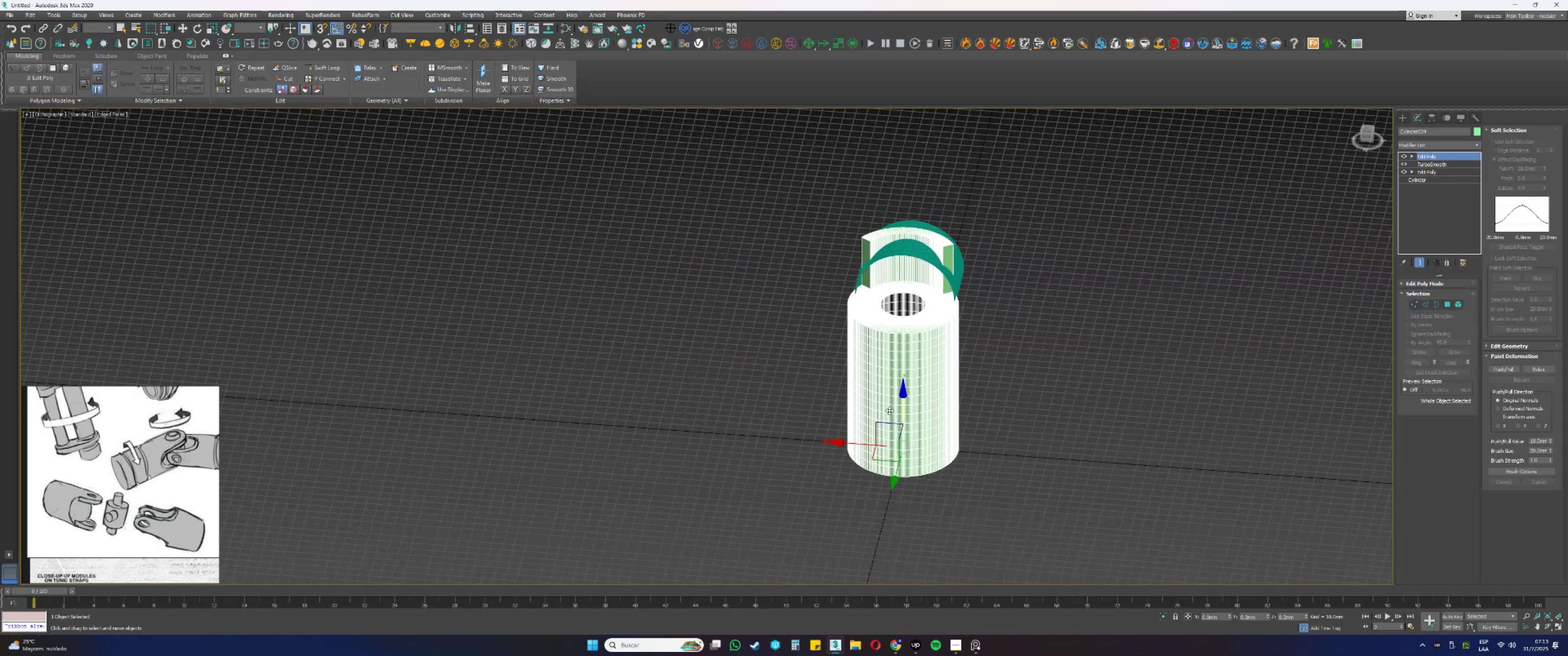 
hold_key(key=ShiftLeft, duration=0.46)
left_click_drag(start_coordinate=[851, 444], to_coordinate=[651, 429])
 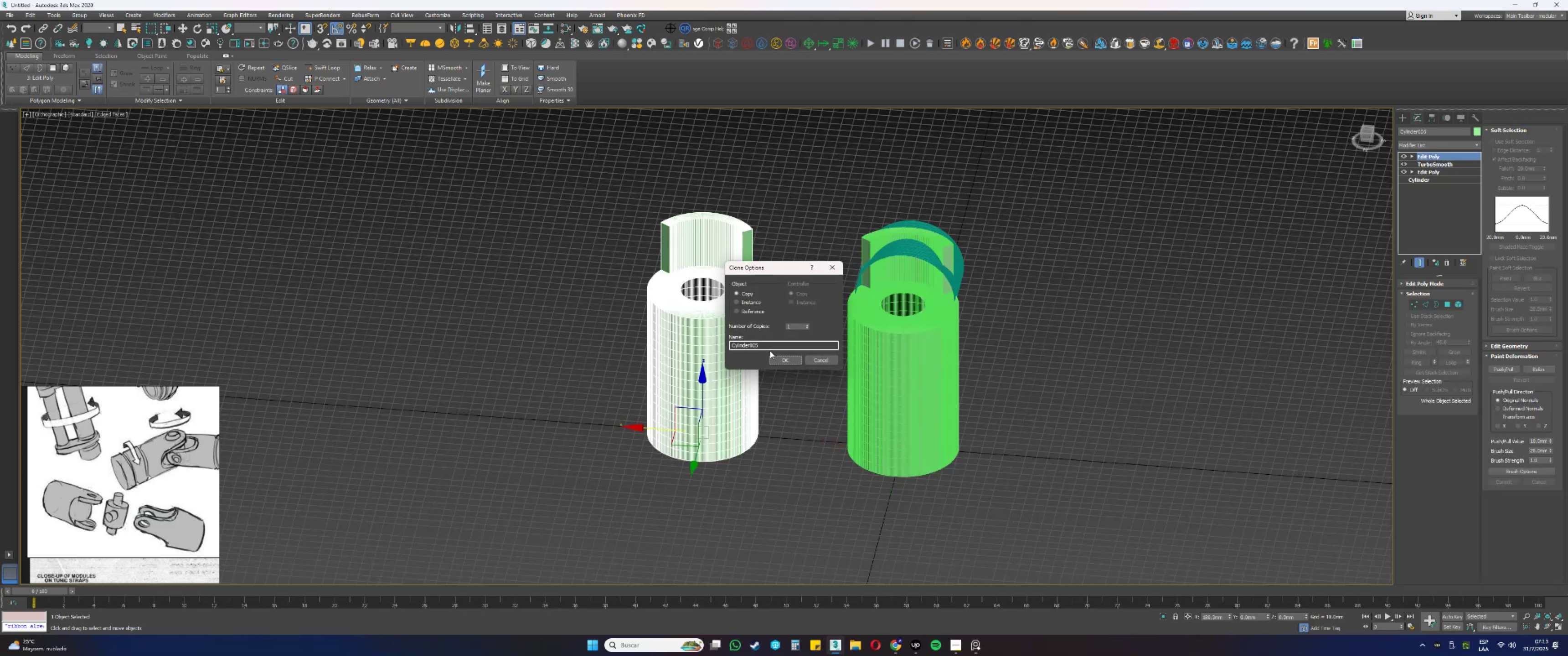 
left_click([779, 361])
 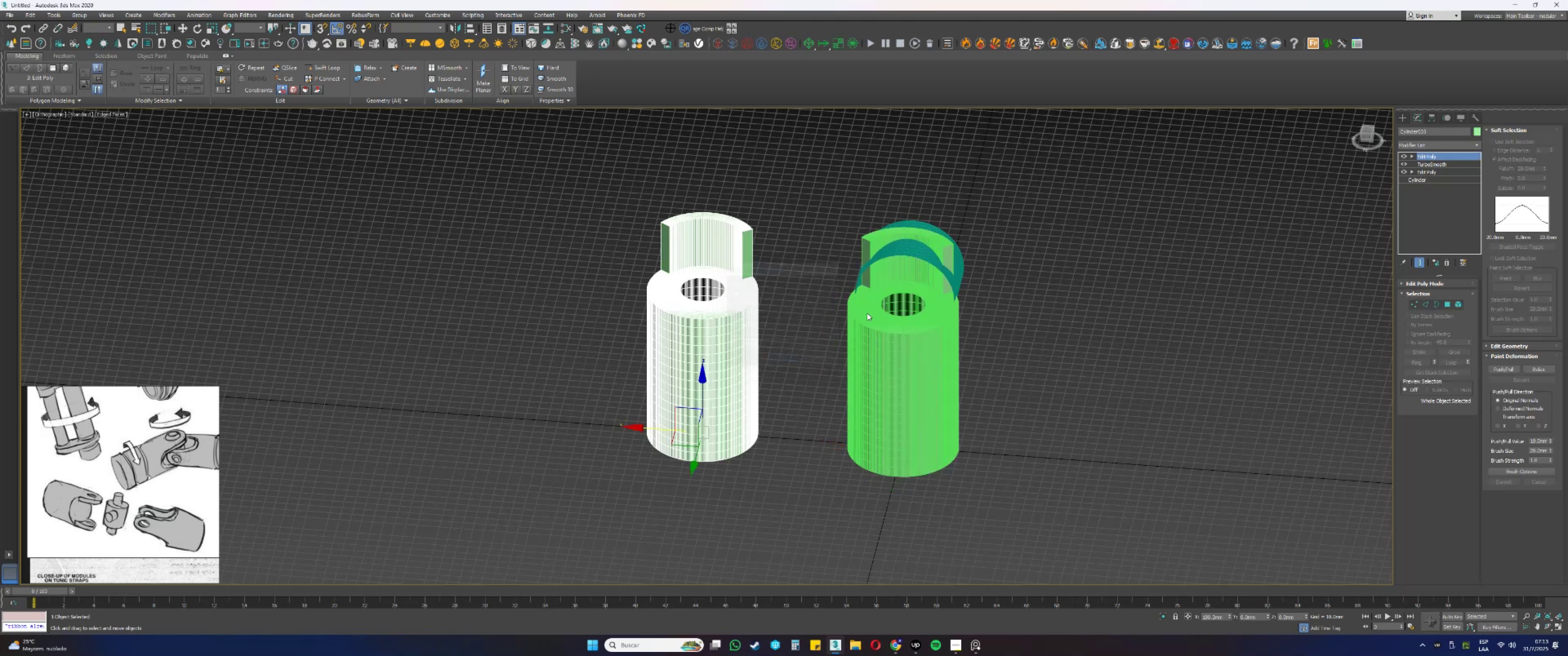 
scroll: coordinate [877, 295], scroll_direction: up, amount: 4.0
 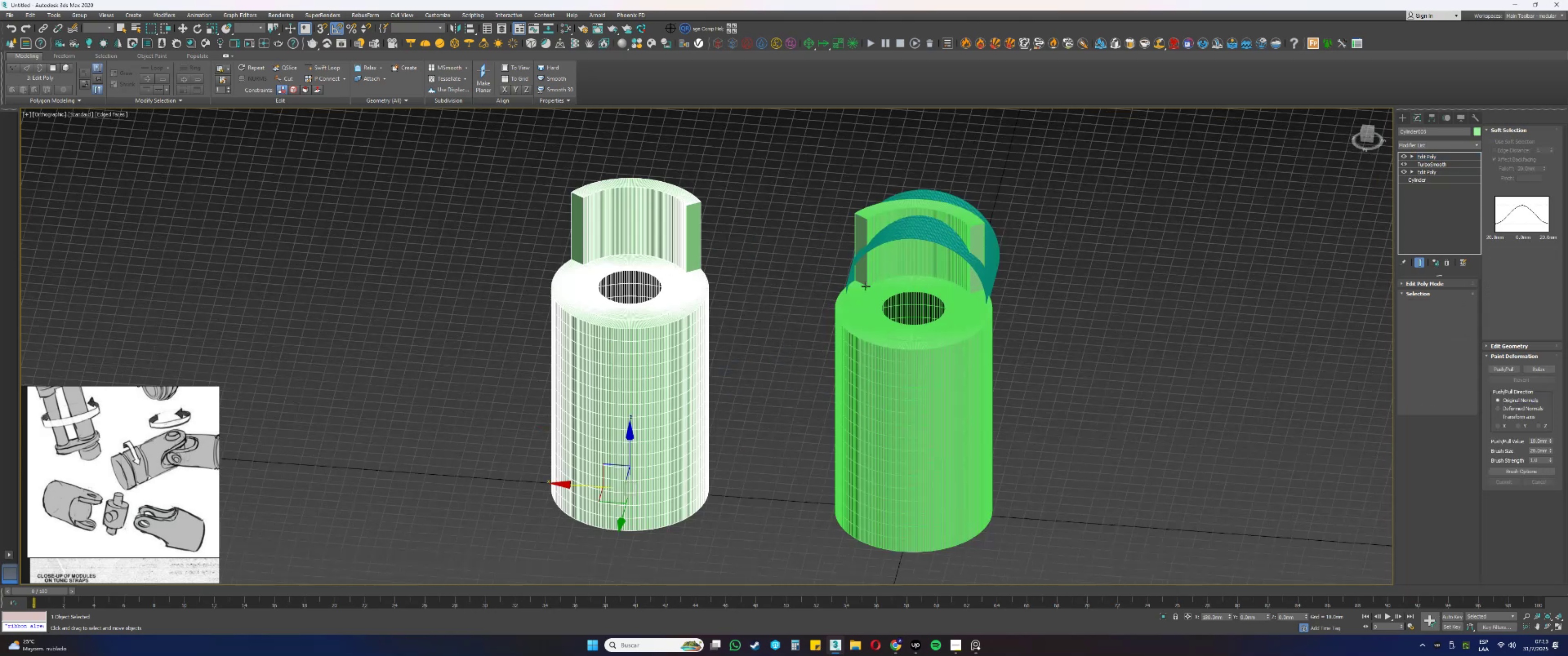 
left_click([861, 283])
 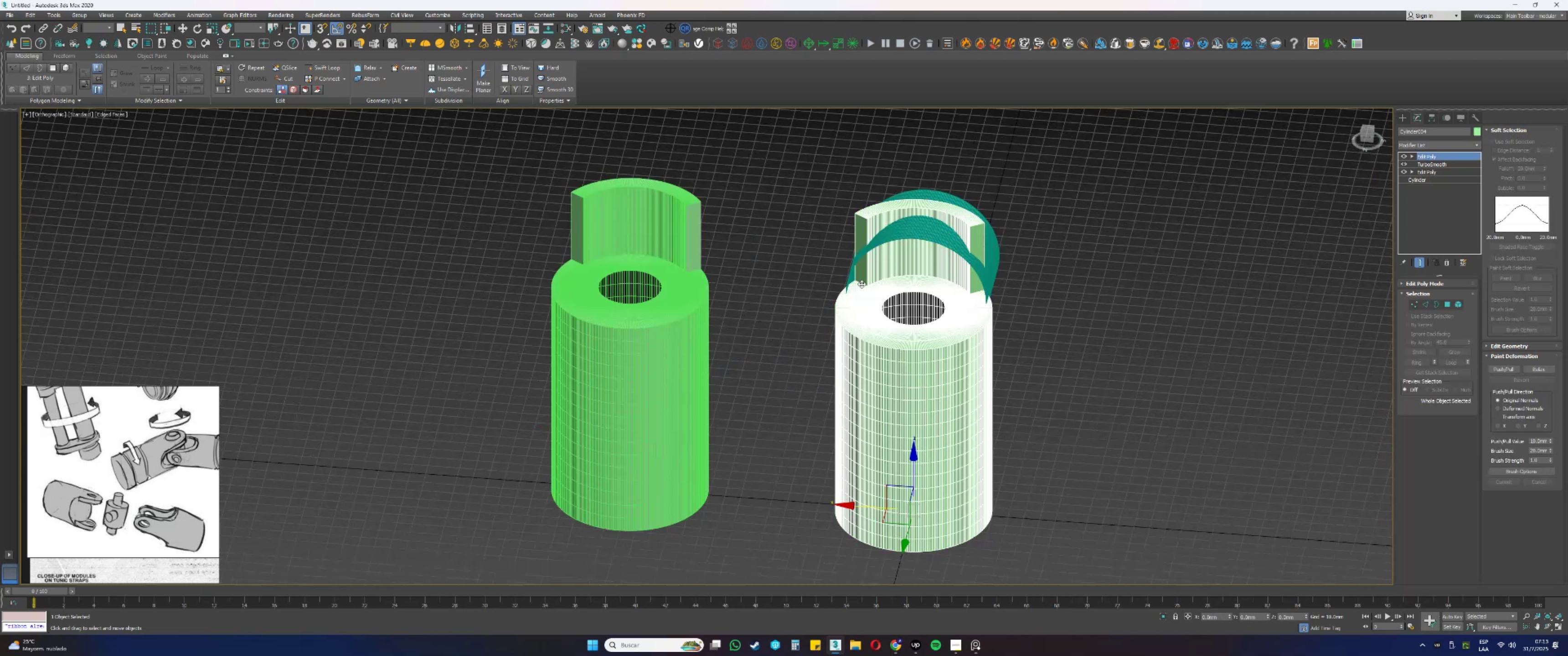 
scroll: coordinate [863, 282], scroll_direction: up, amount: 8.0
 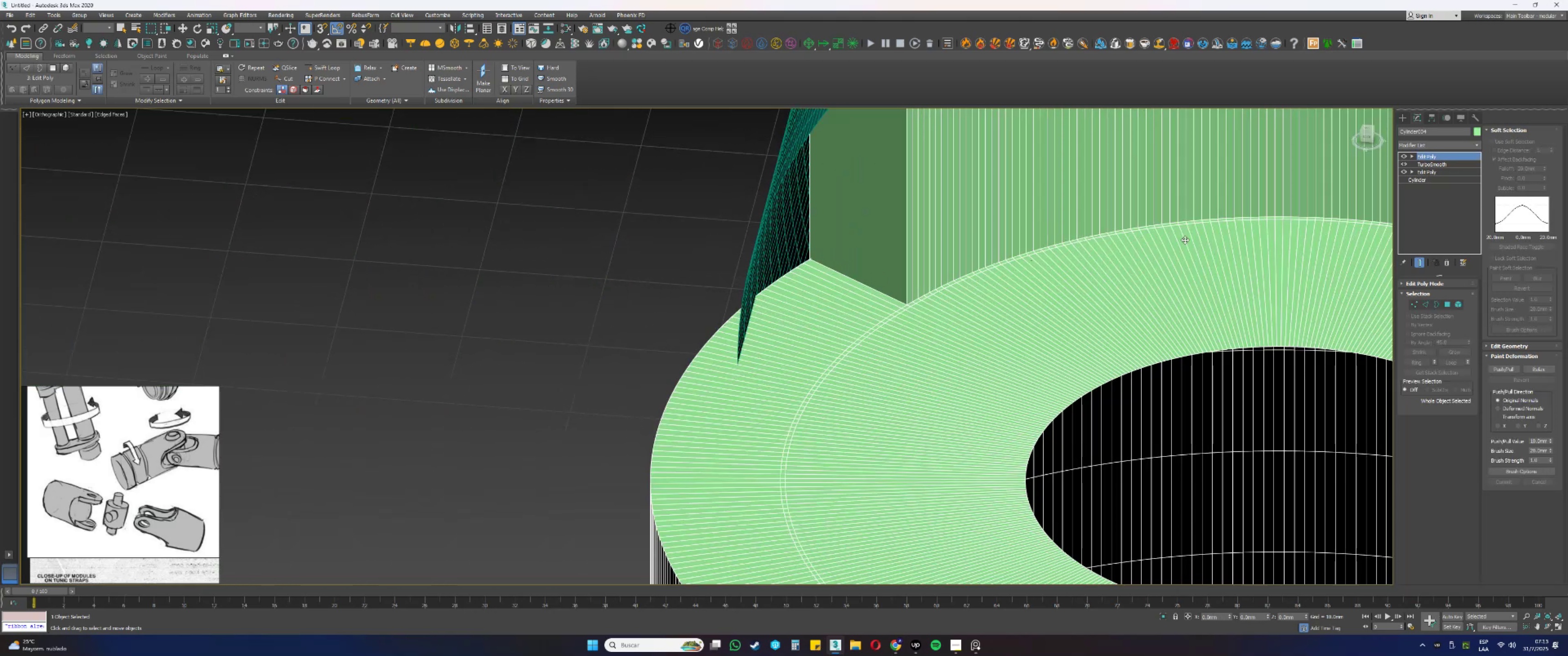 
key(1)
 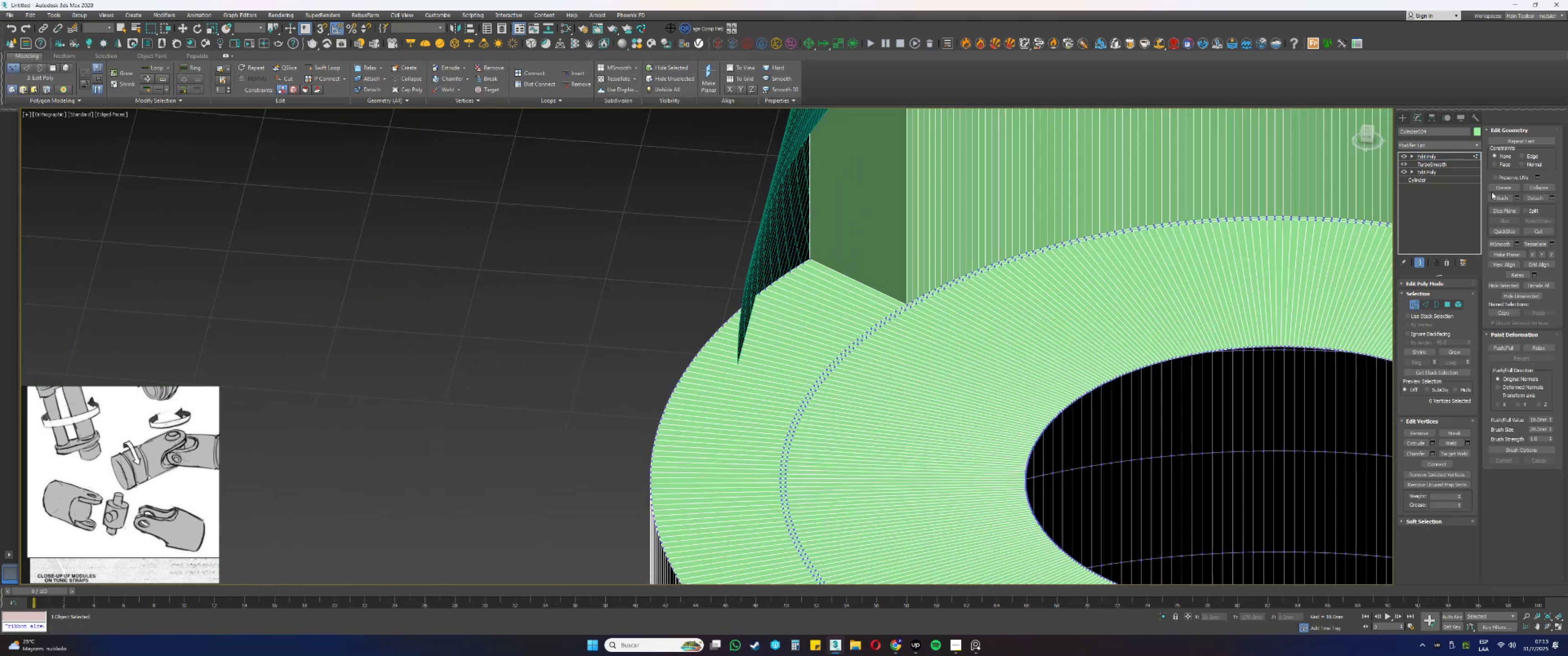 
left_click([576, 342])
 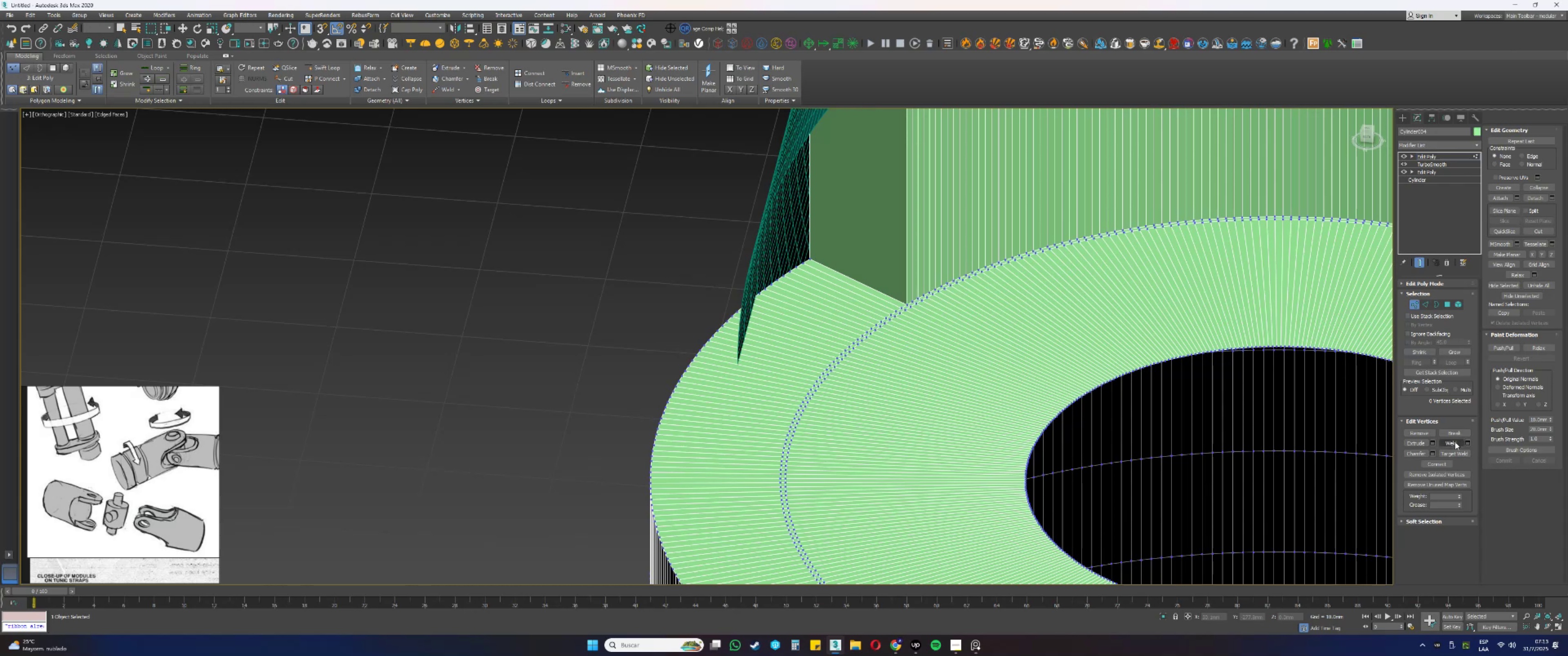 
left_click([1538, 230])
 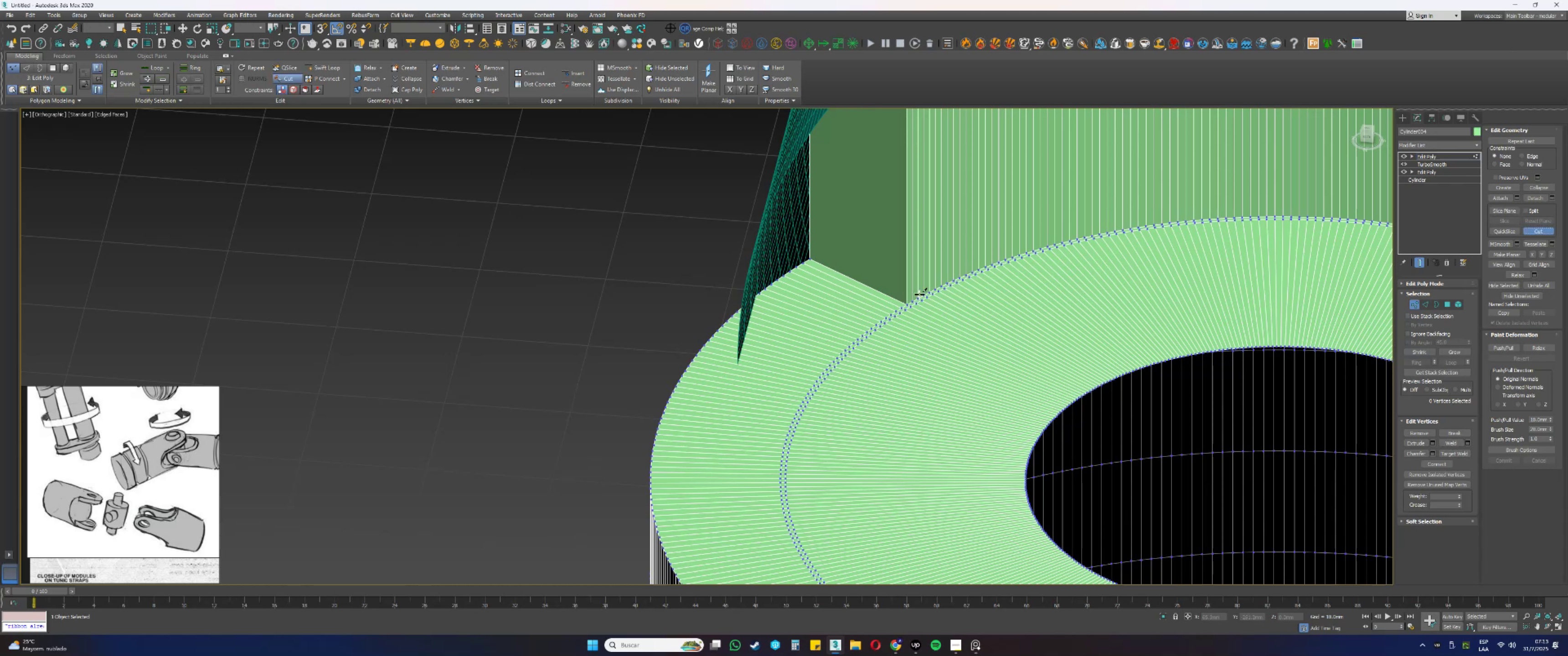 
scroll: coordinate [825, 269], scroll_direction: up, amount: 3.0
 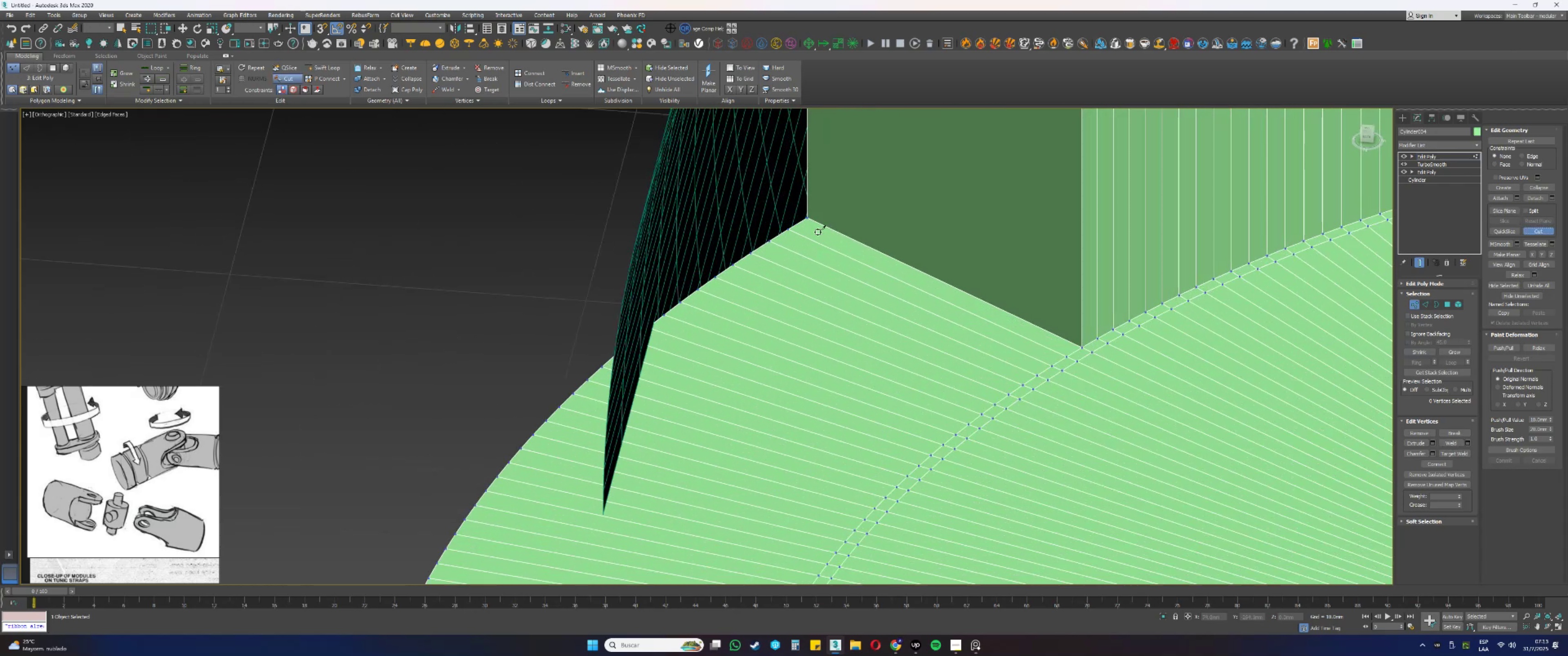 
scroll: coordinate [809, 220], scroll_direction: down, amount: 1.0
 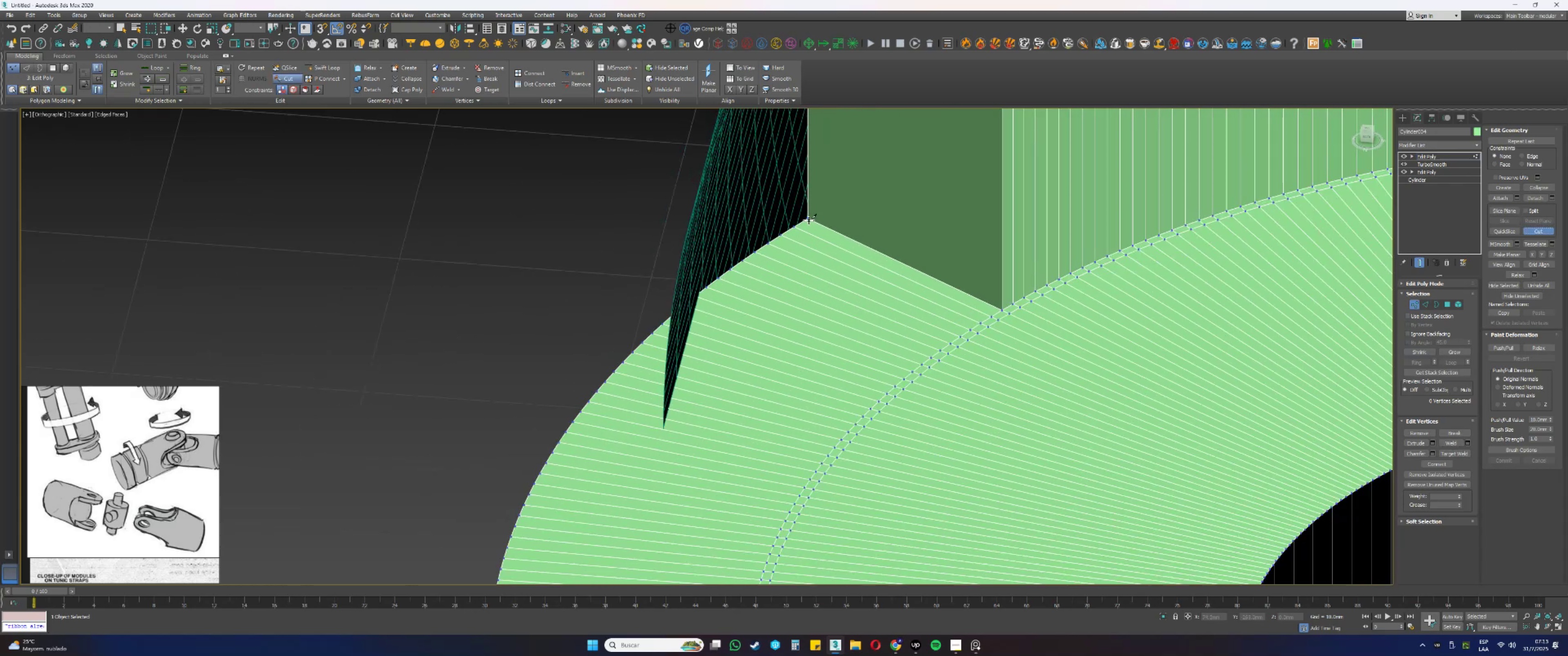 
key(F3)
 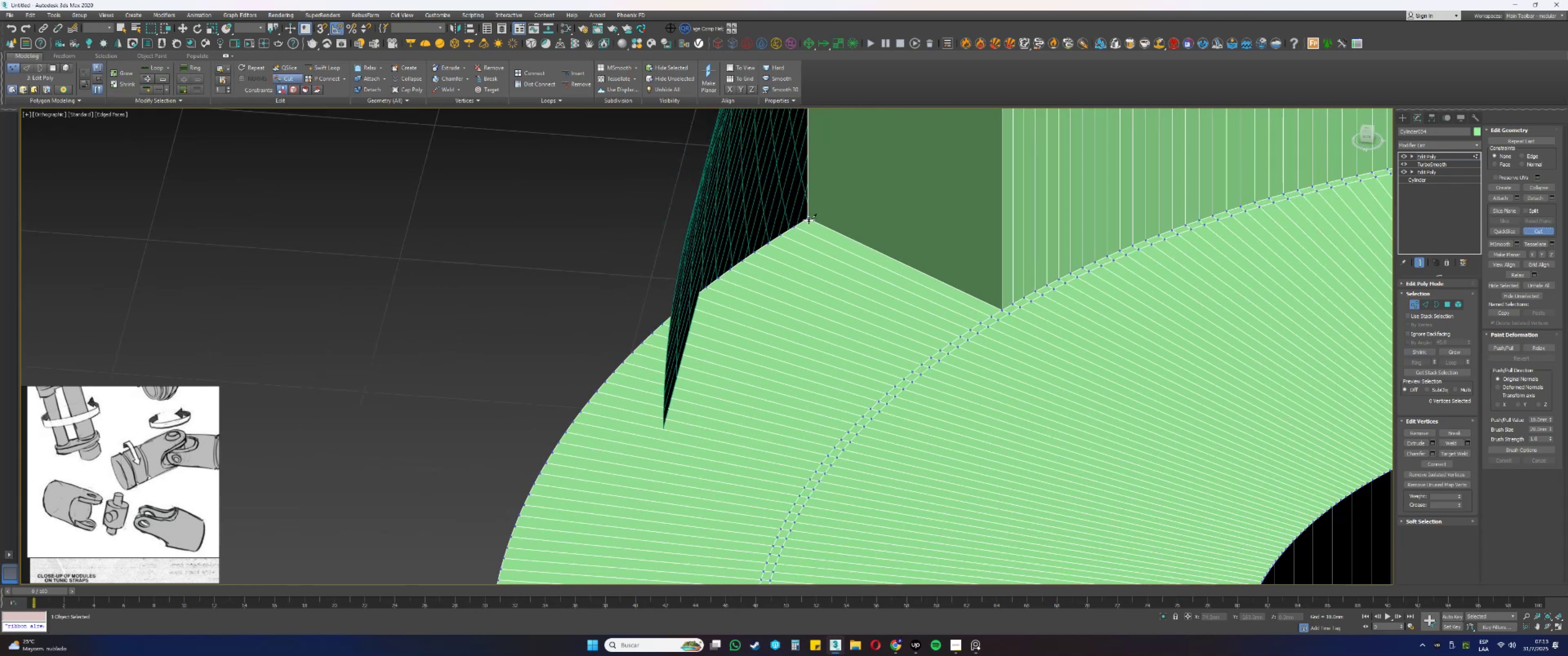 
key(F3)
 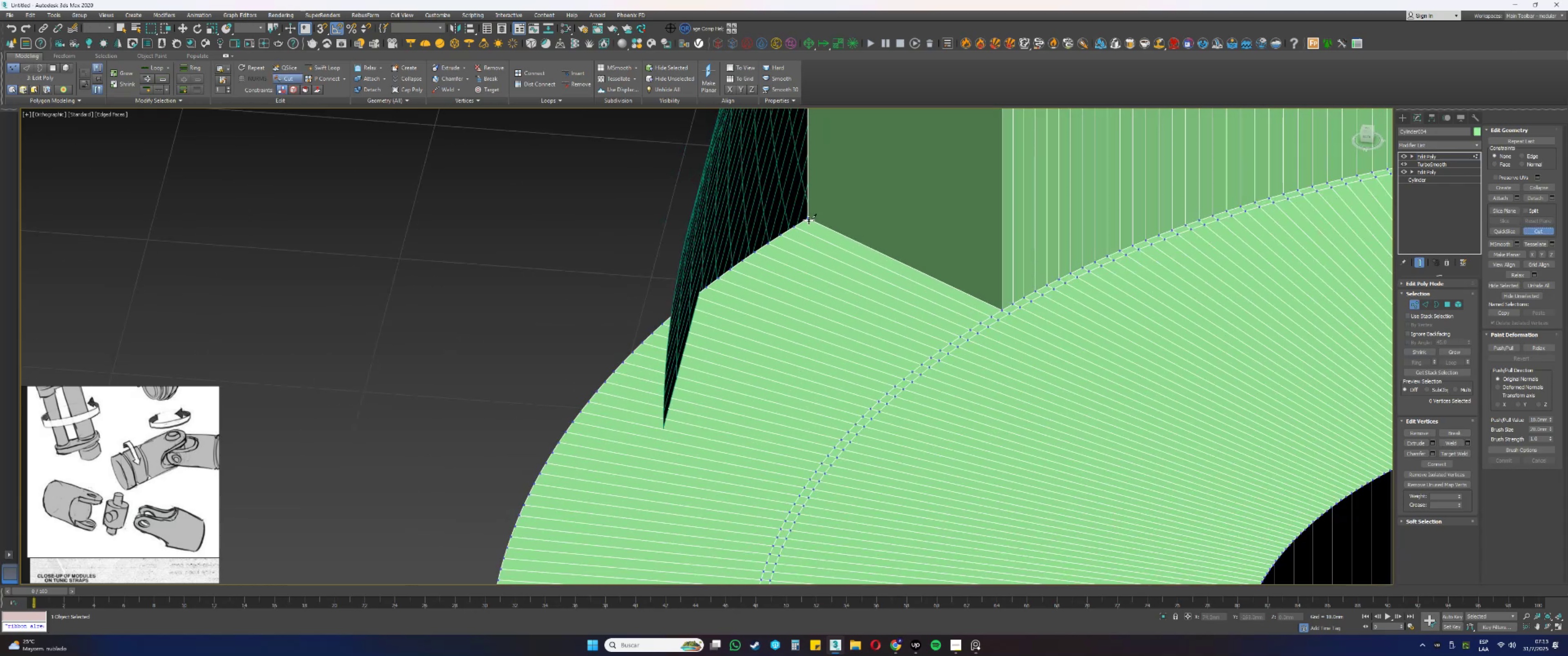 
key(F4)
 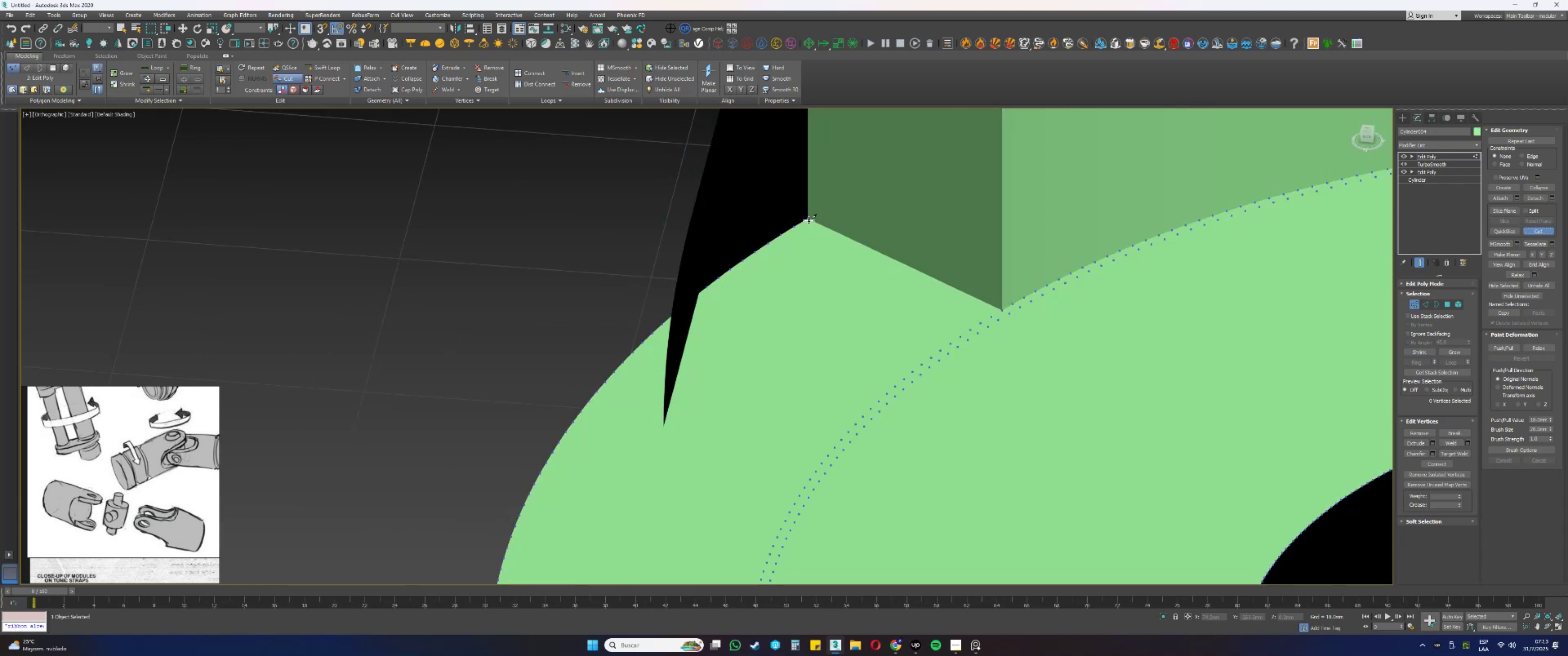 
key(F4)
 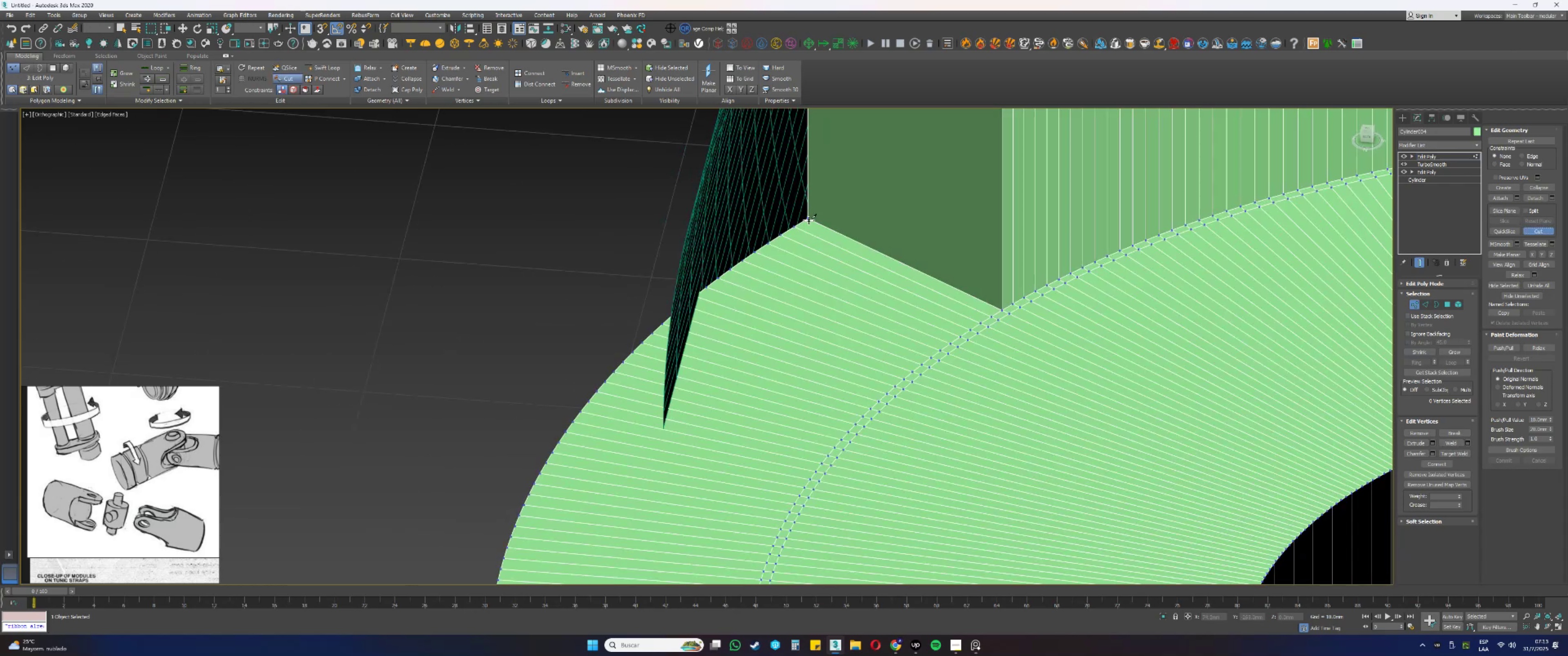 
right_click([809, 220])
 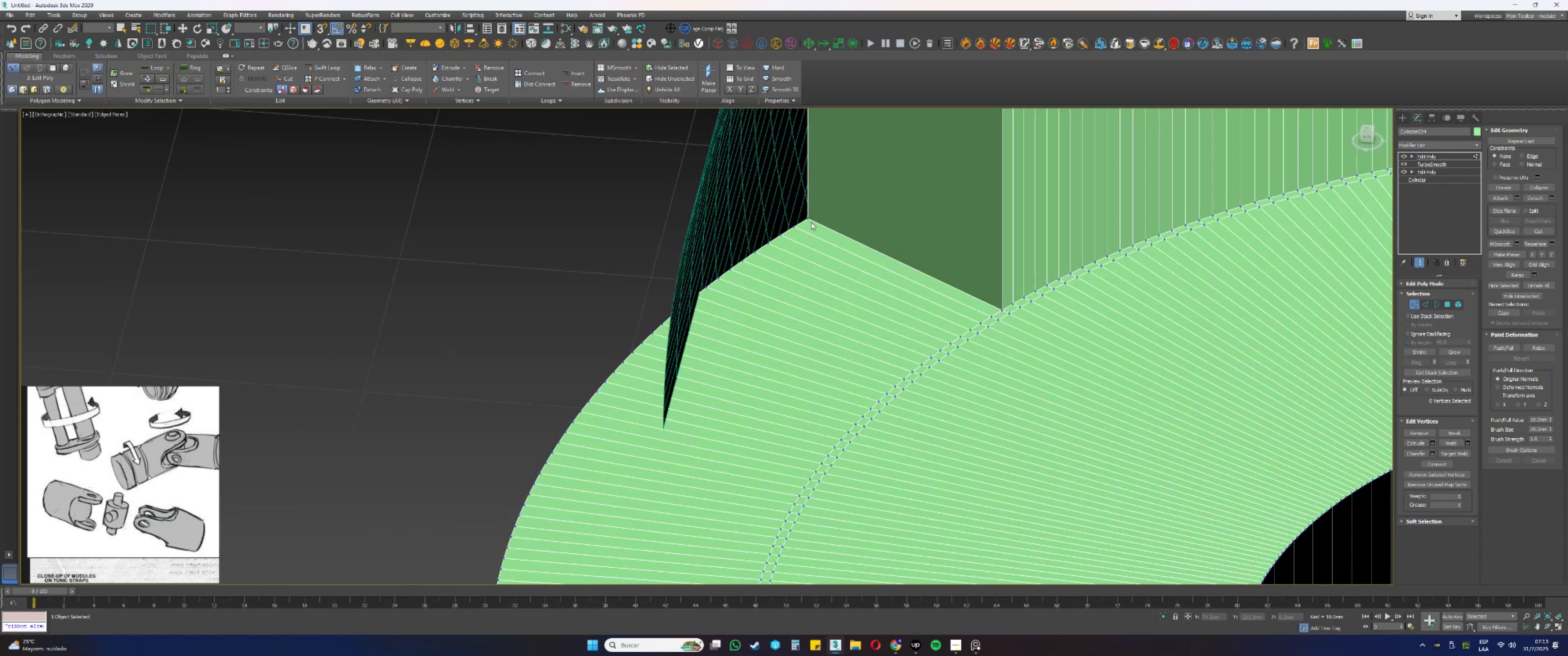 
scroll: coordinate [866, 257], scroll_direction: down, amount: 6.0
 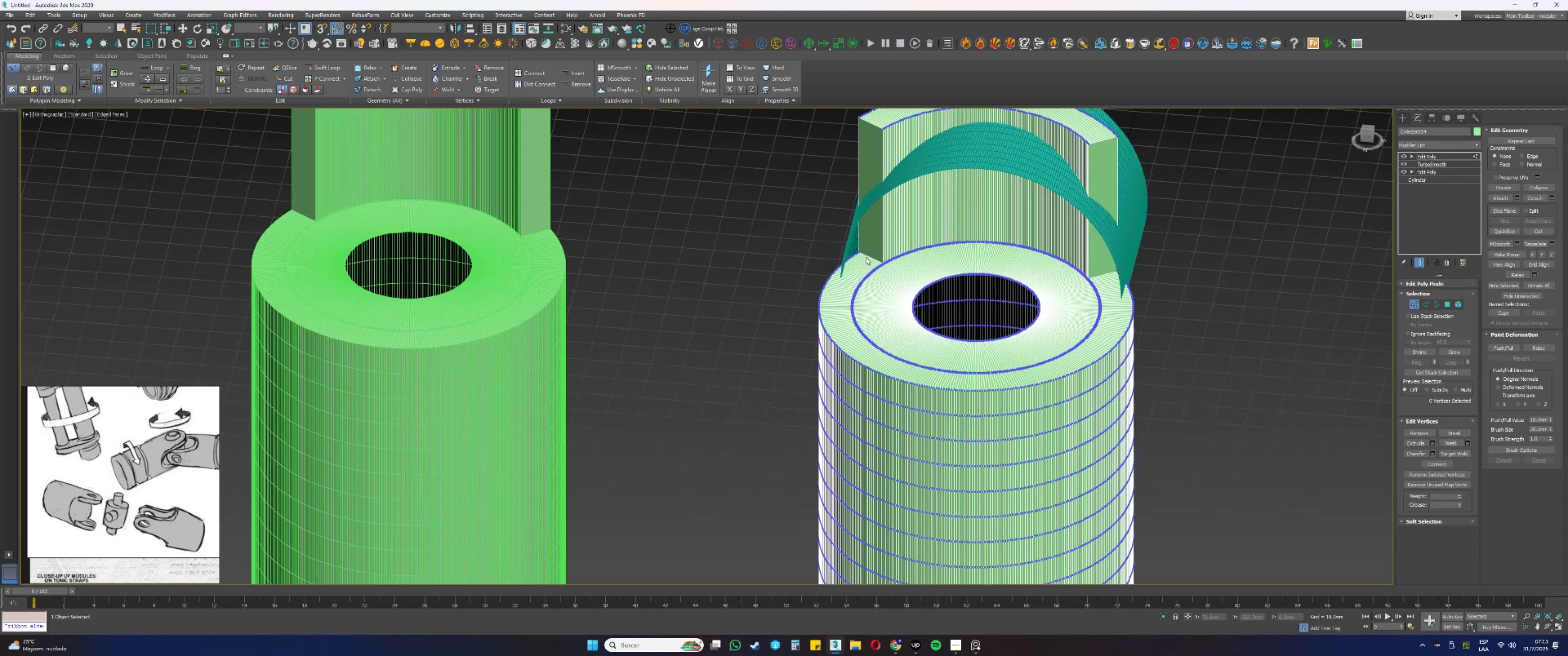 
key(Alt+AltLeft)
 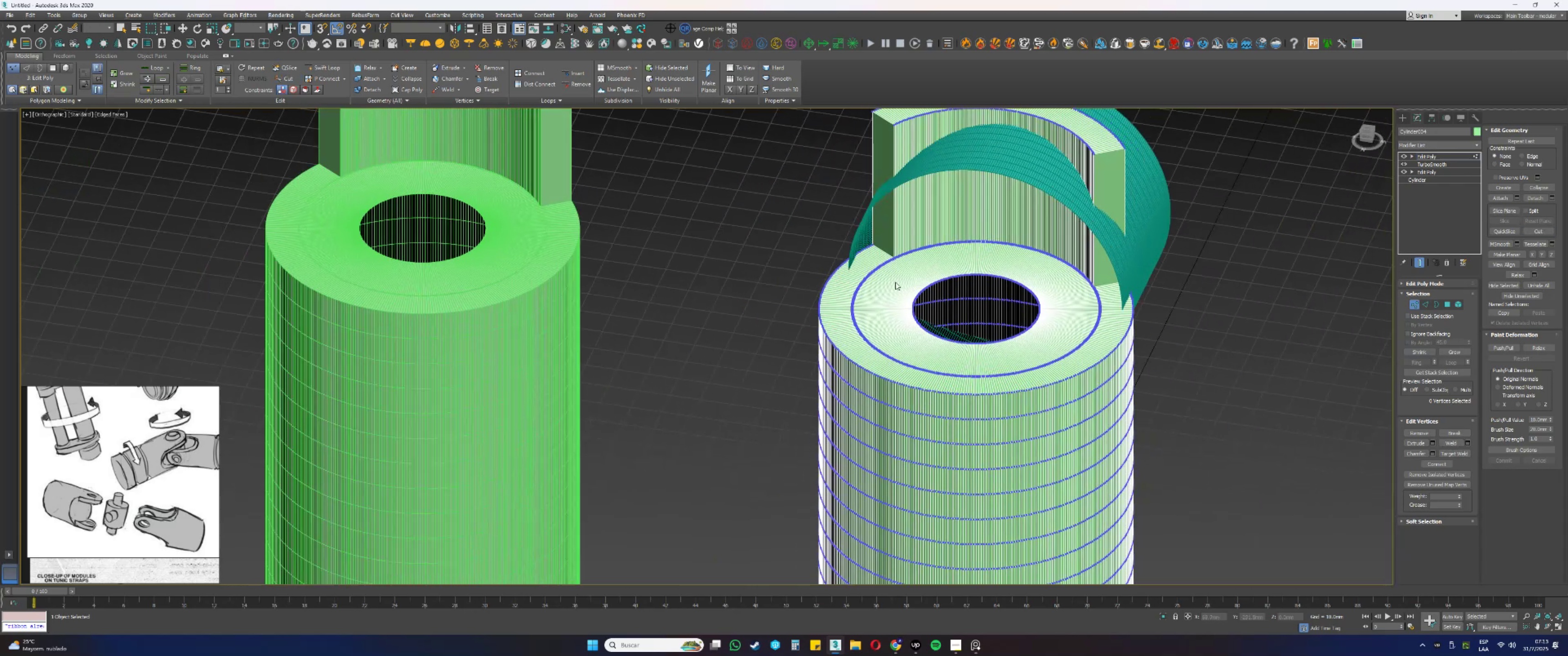 
key(1)
 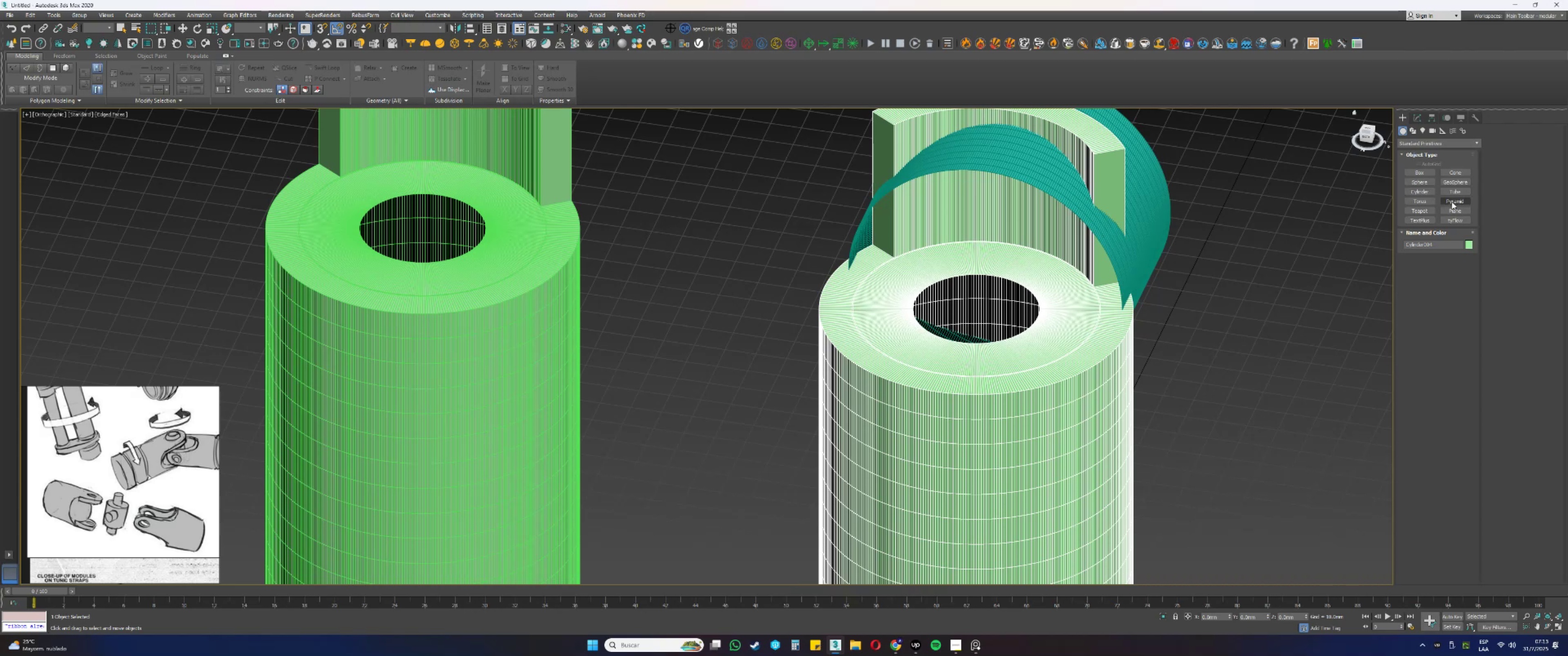 
left_click([1455, 211])
 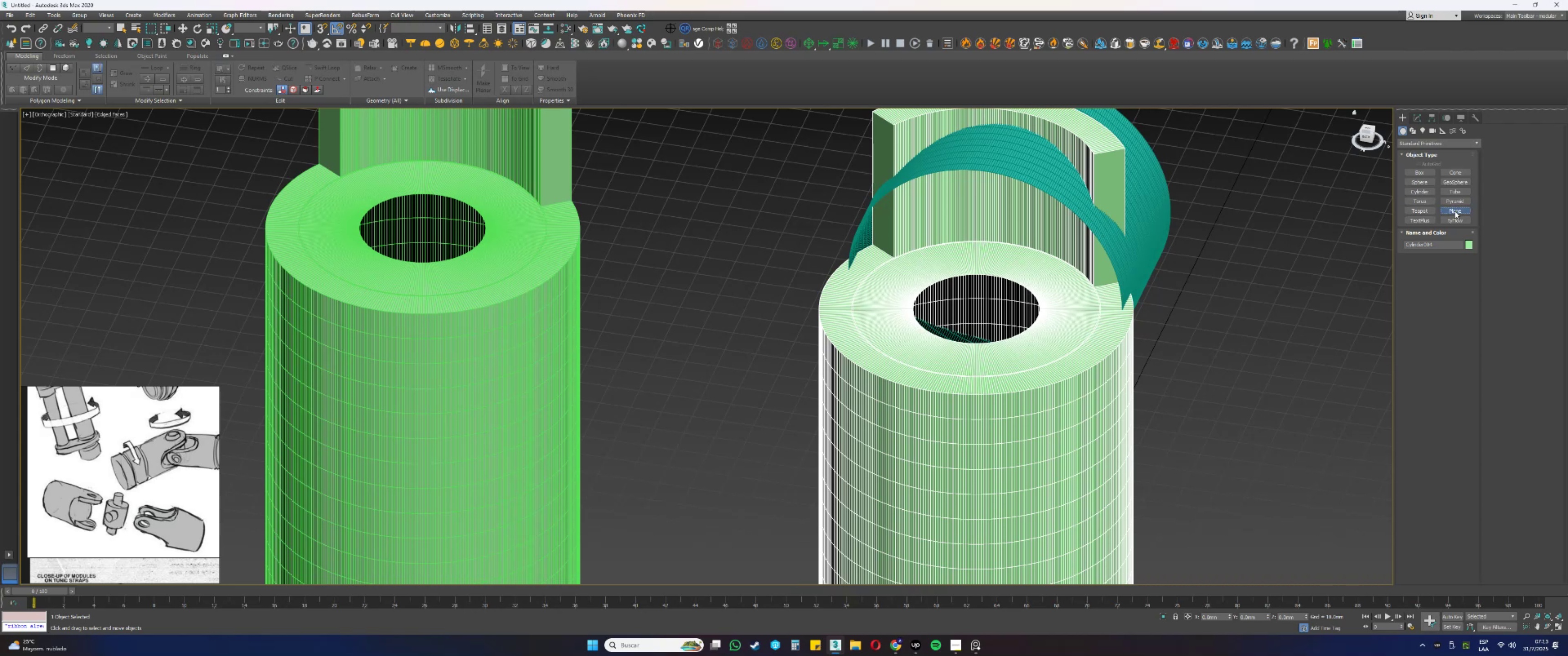 
type(fzw)
 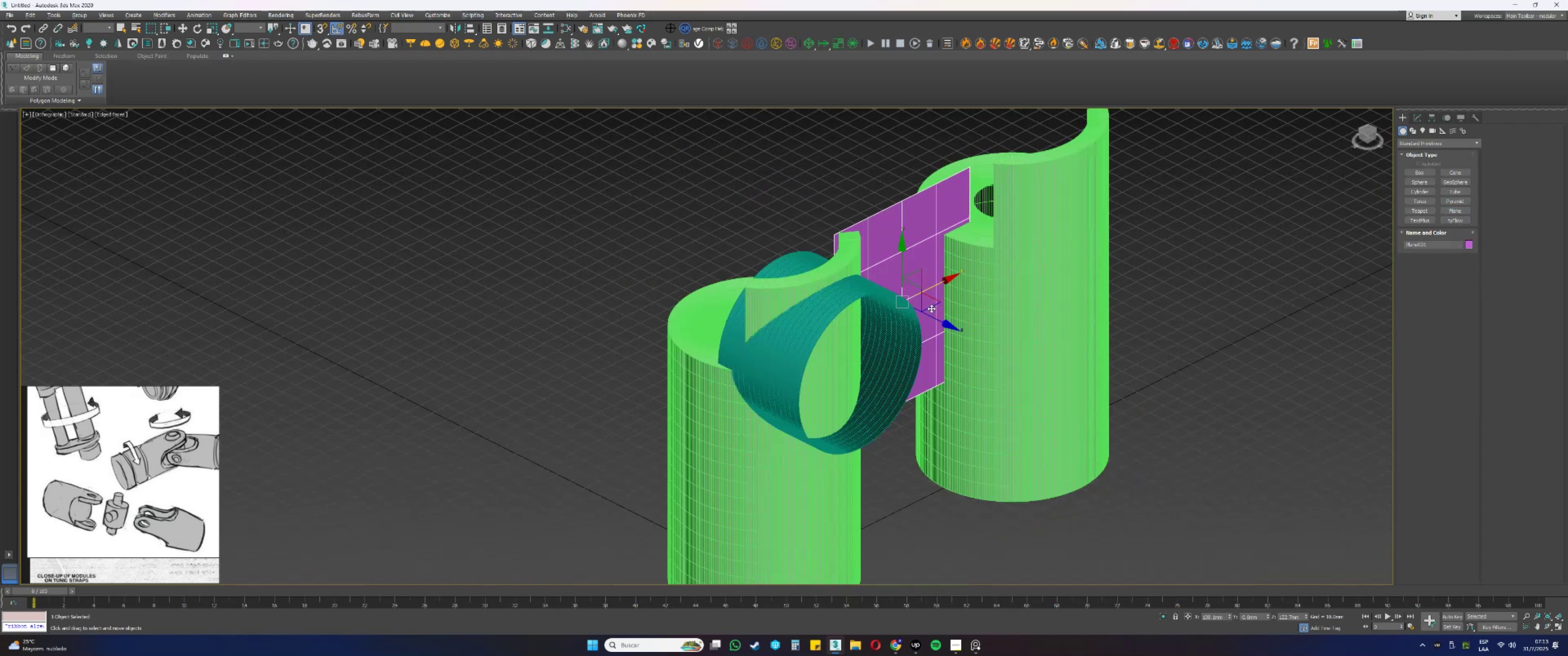 
left_click_drag(start_coordinate=[806, 185], to_coordinate=[998, 419])
 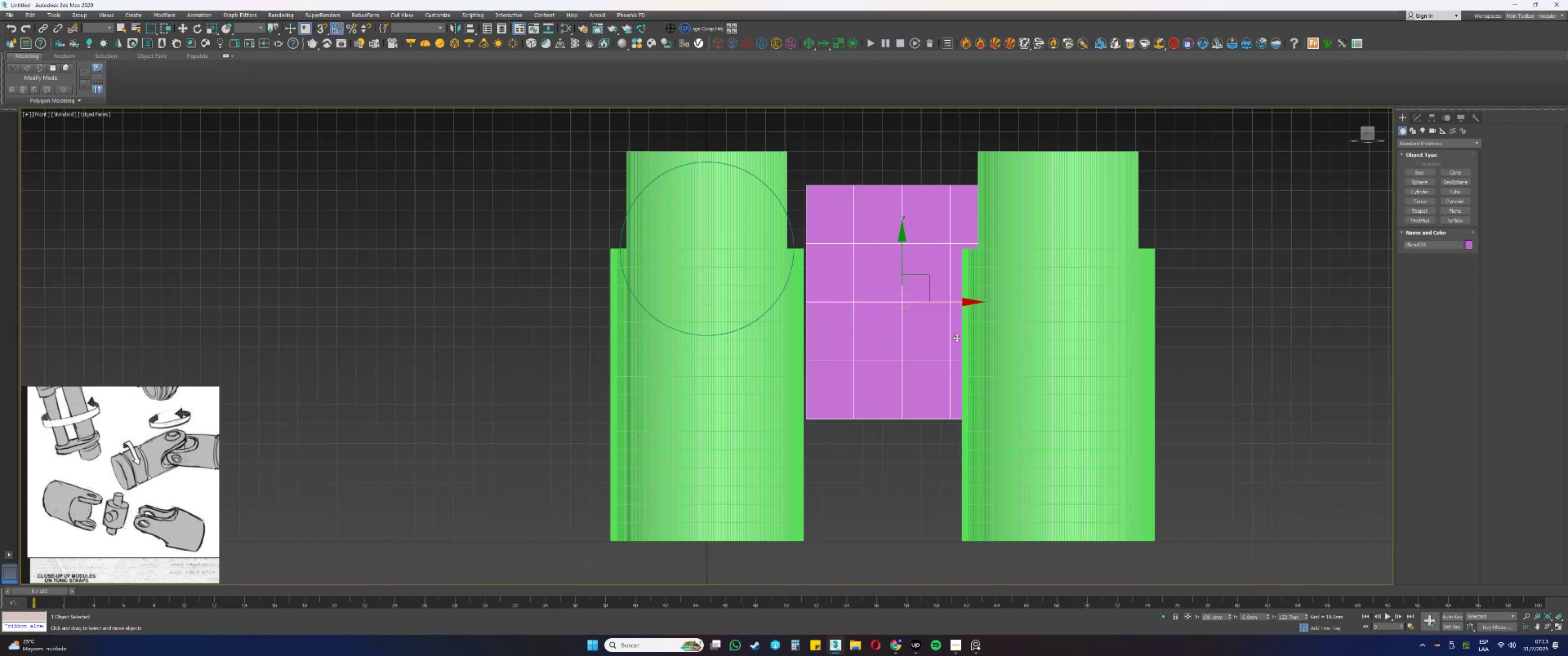 
hold_key(key=AltLeft, duration=1.09)
 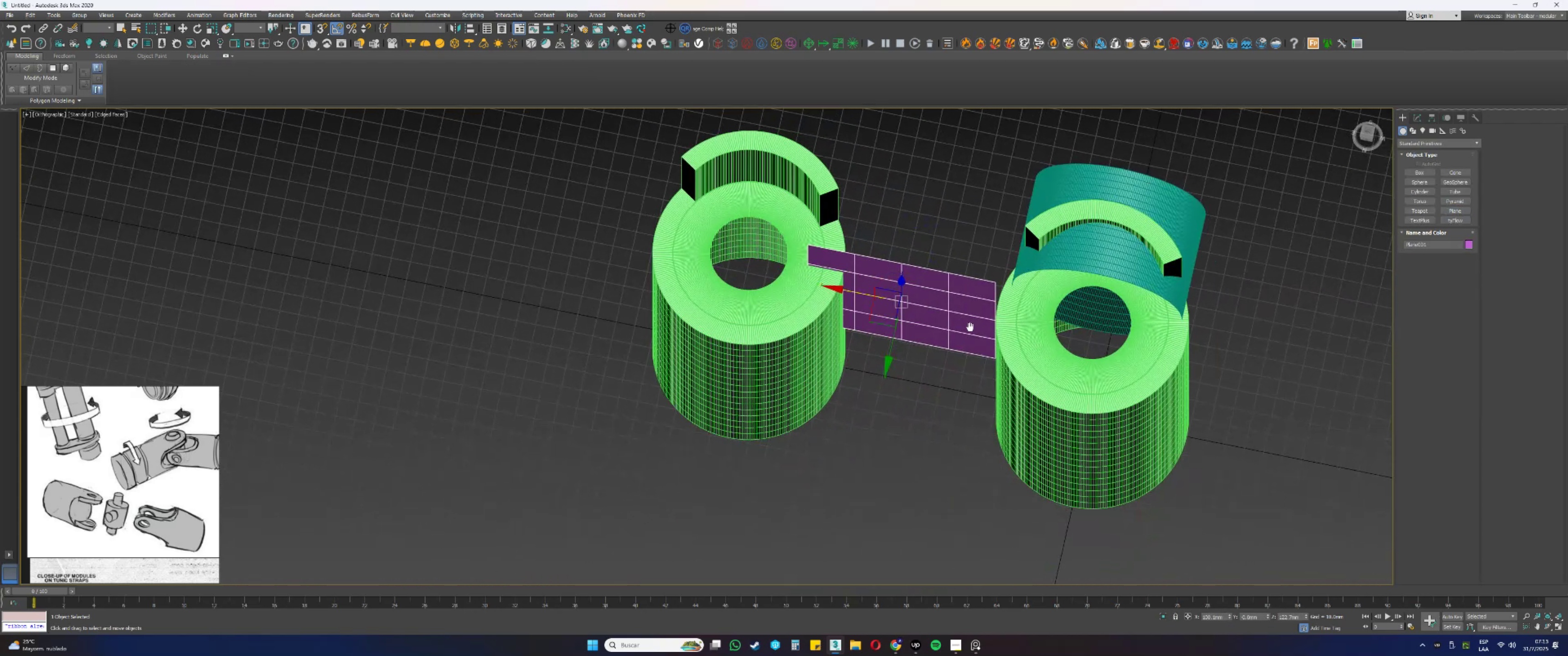 
key(Alt+AltLeft)
 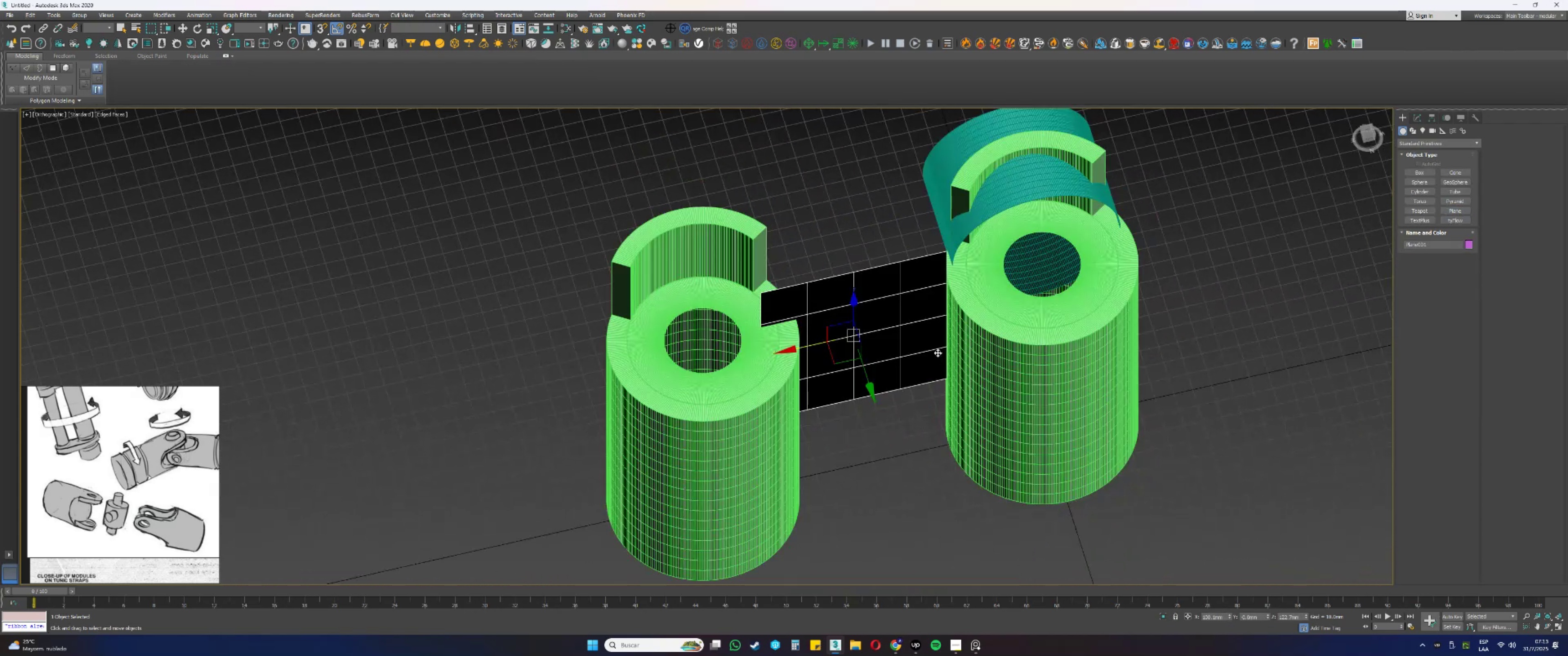 
scroll: coordinate [914, 332], scroll_direction: up, amount: 2.0
 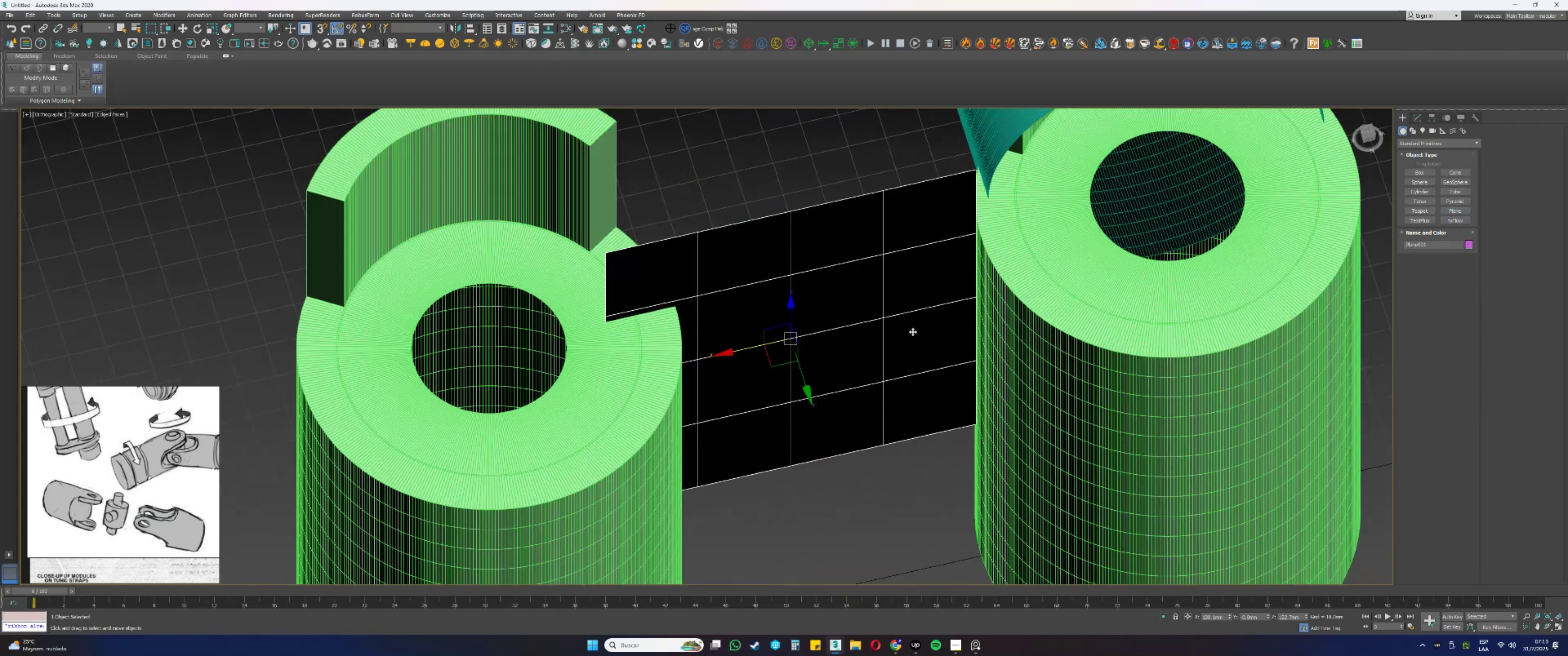 
type(ew)
 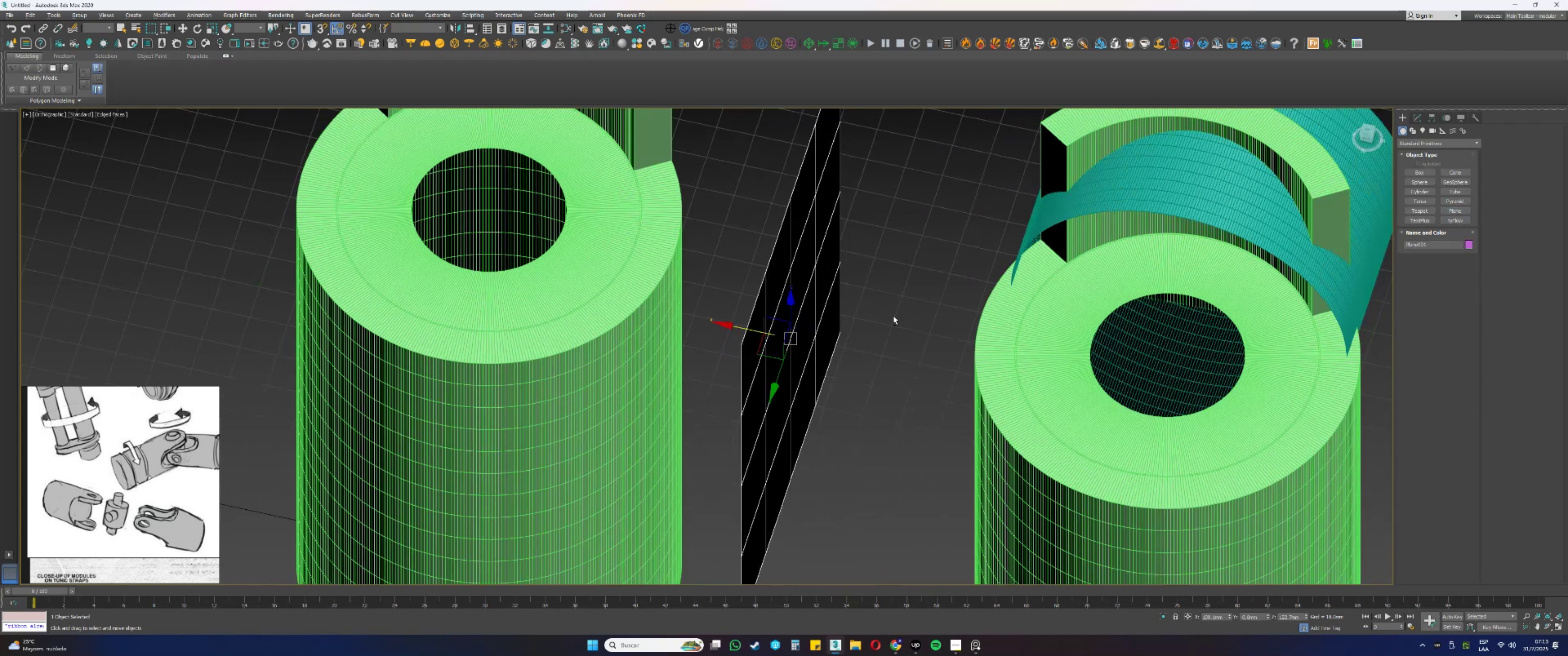 
left_click_drag(start_coordinate=[785, 390], to_coordinate=[826, 391])
 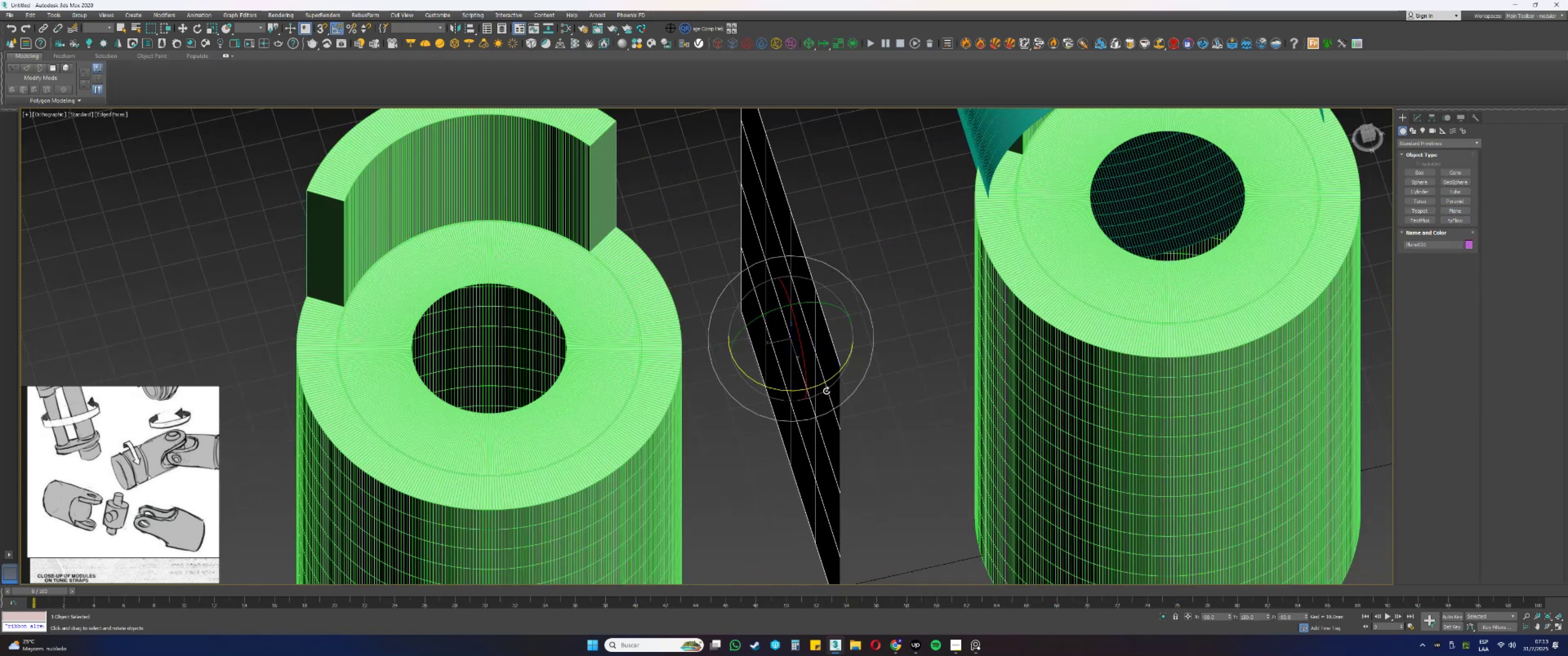 
hold_key(key=AltLeft, duration=0.34)
 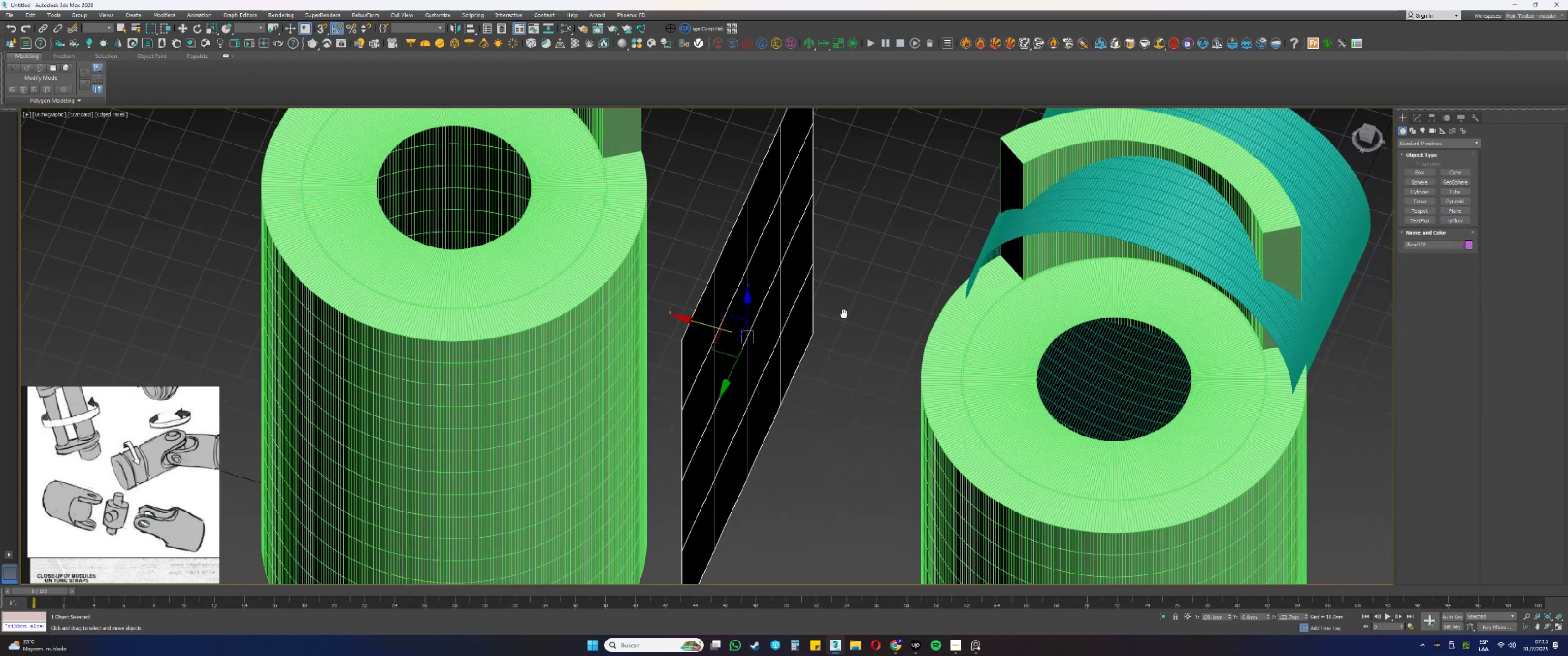 
key(Alt+AltLeft)
 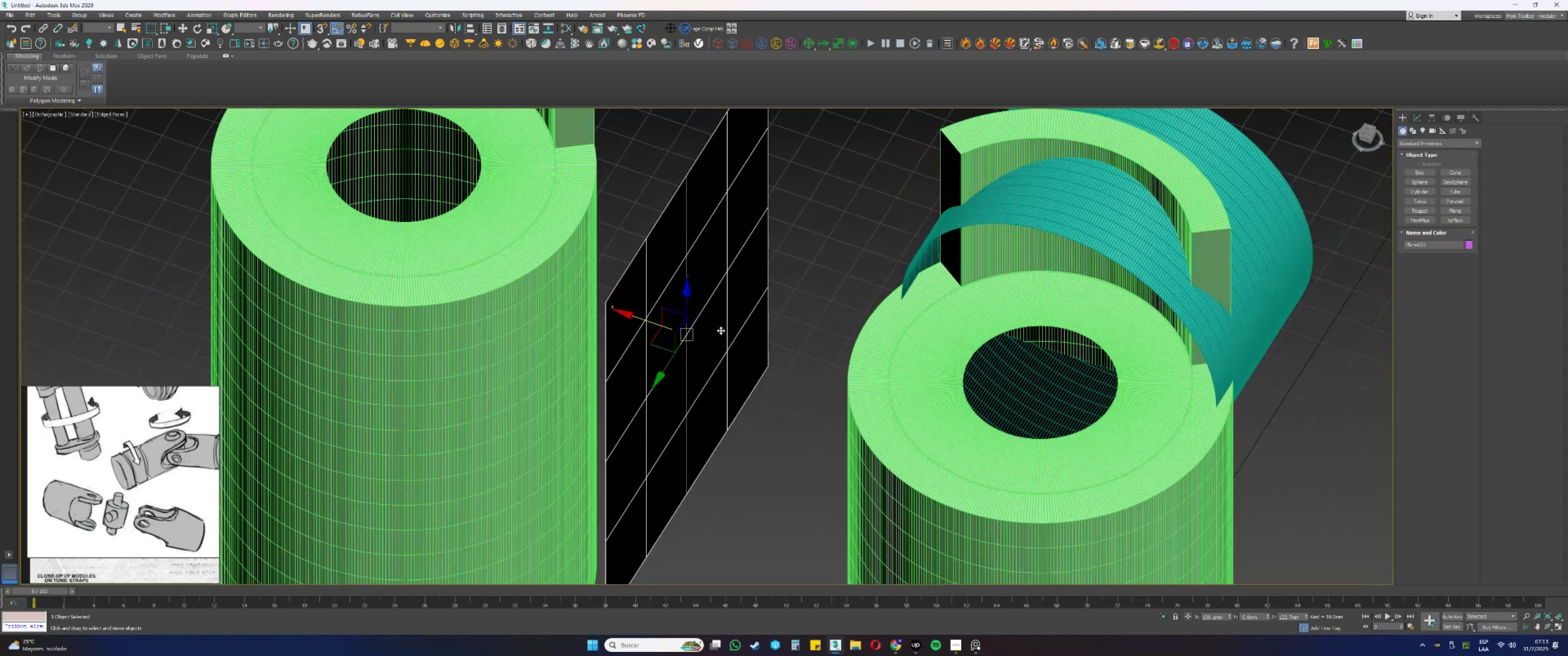 
type(ss)
 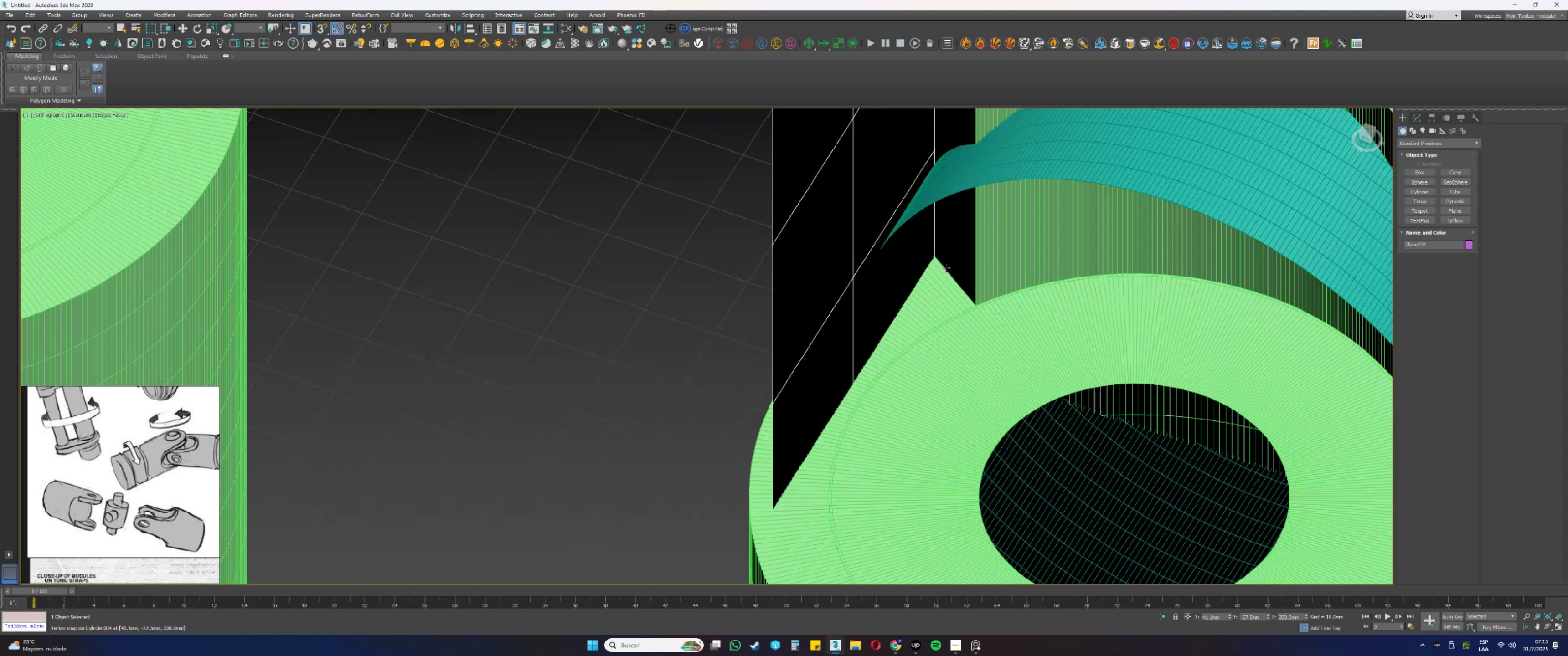 
left_click_drag(start_coordinate=[696, 339], to_coordinate=[934, 126])
 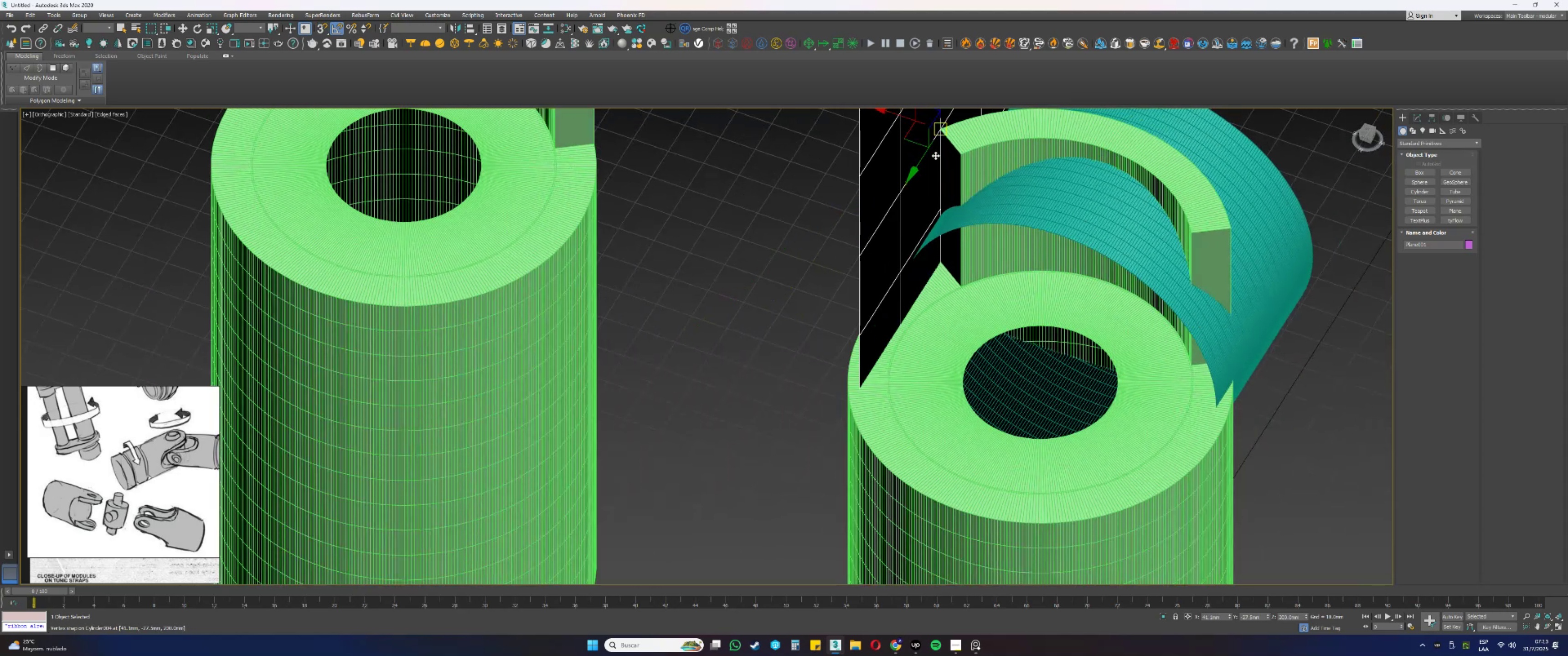 
scroll: coordinate [943, 272], scroll_direction: up, amount: 4.0
 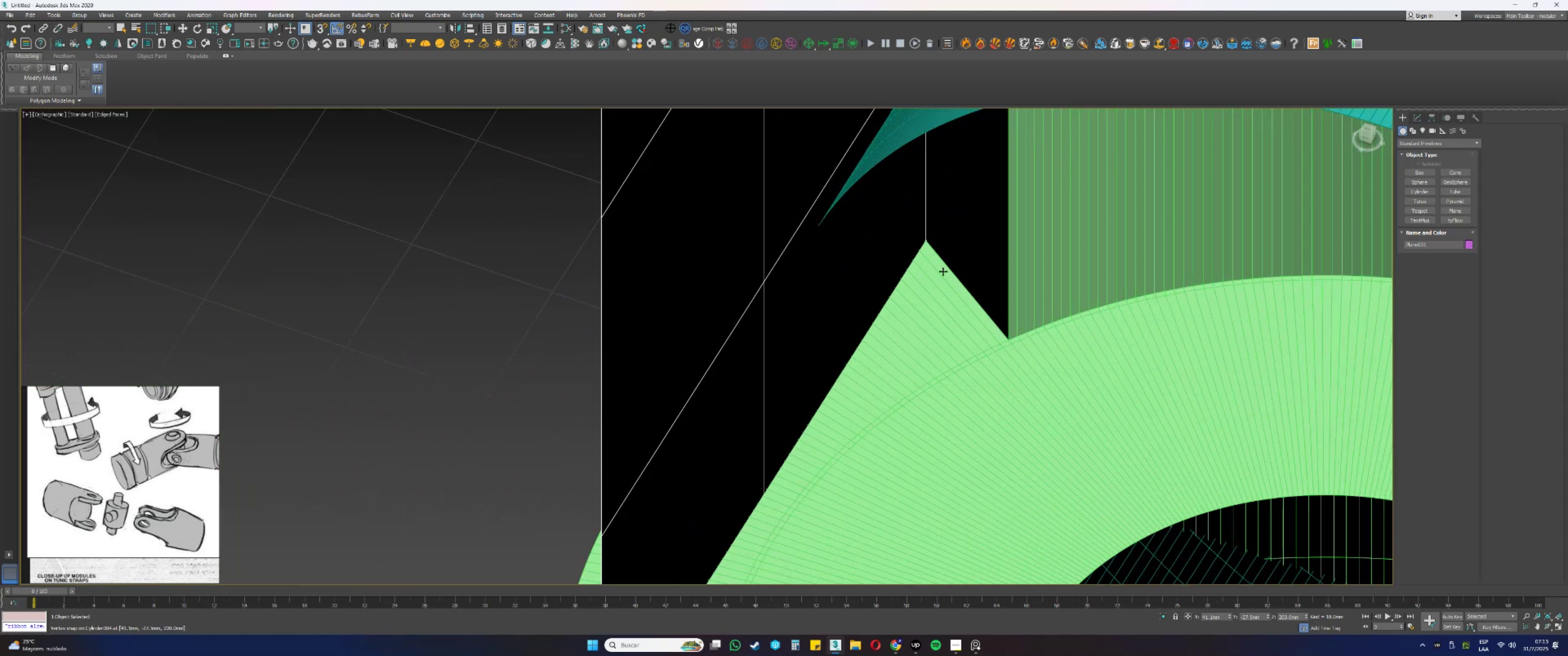 
scroll: coordinate [943, 272], scroll_direction: down, amount: 4.0
 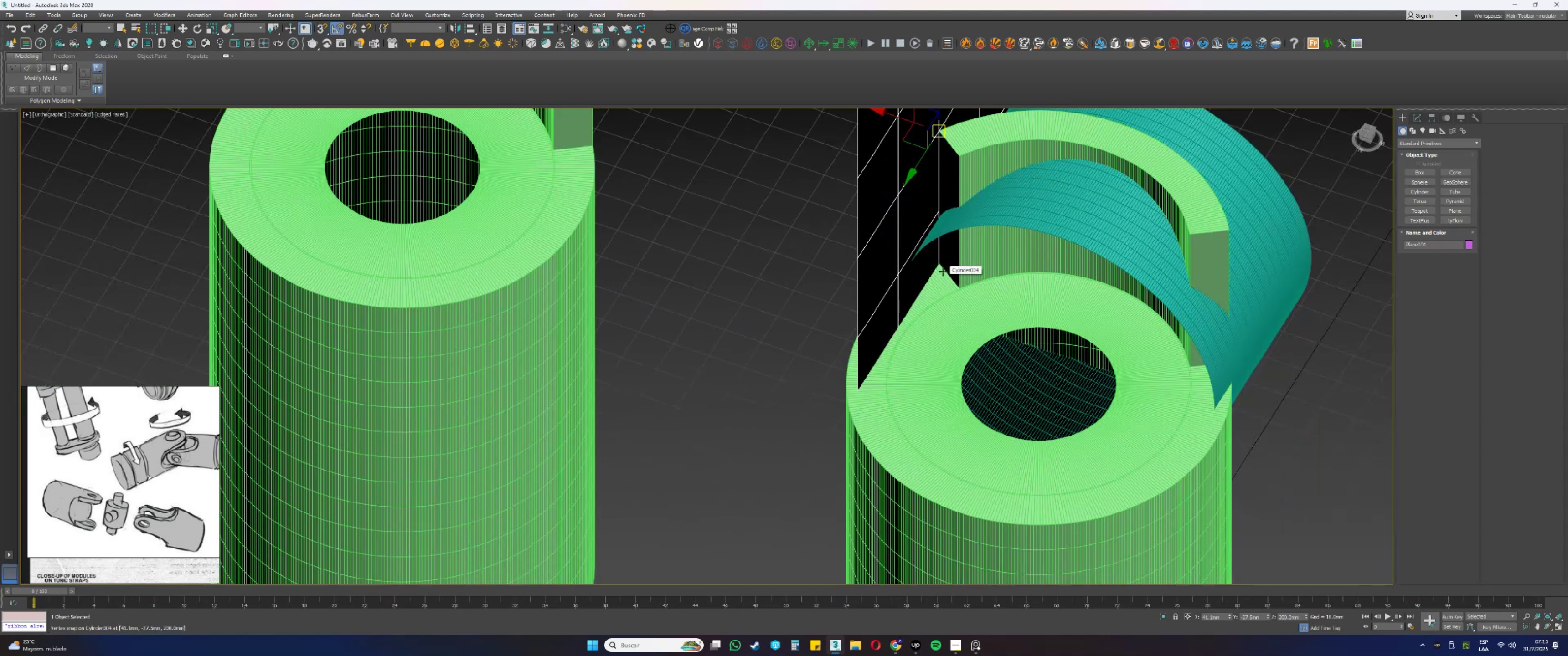 
hold_key(key=AltLeft, duration=1.52)
 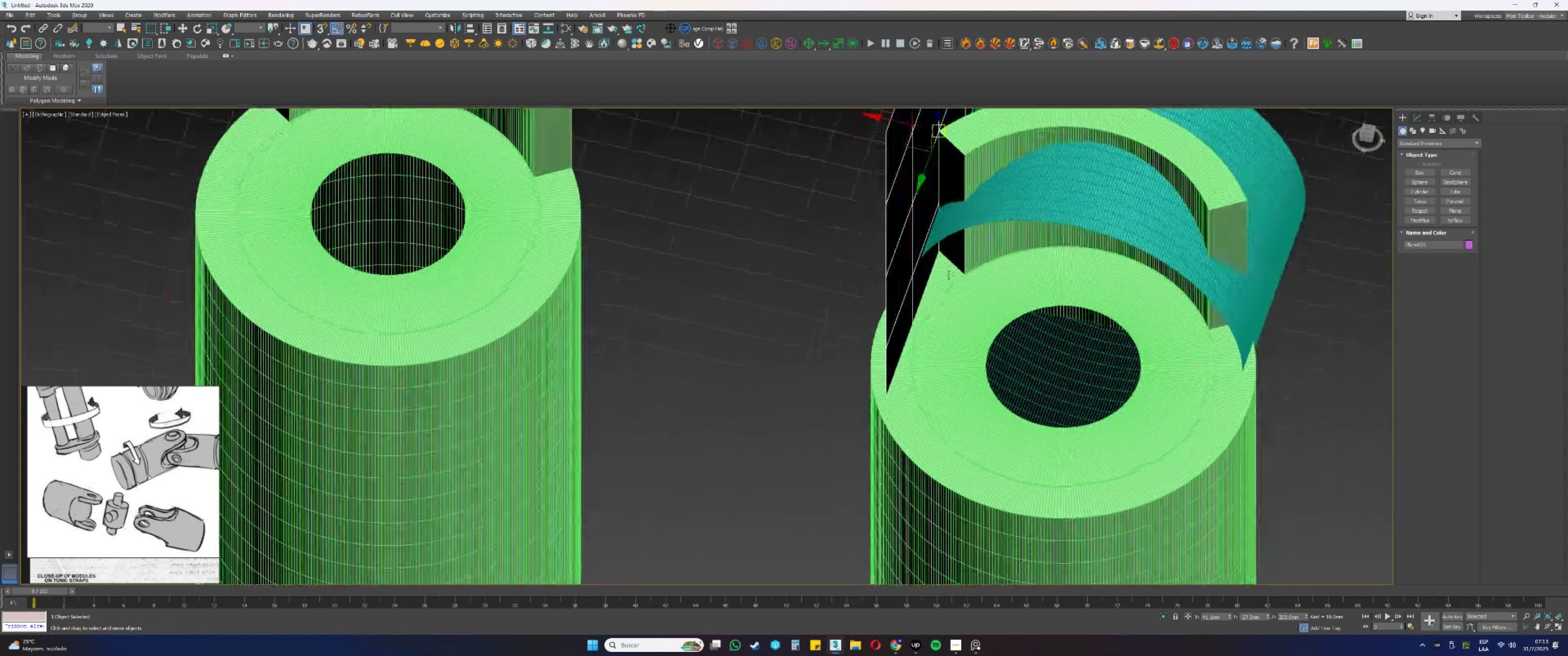 
key(Alt+AltLeft)
 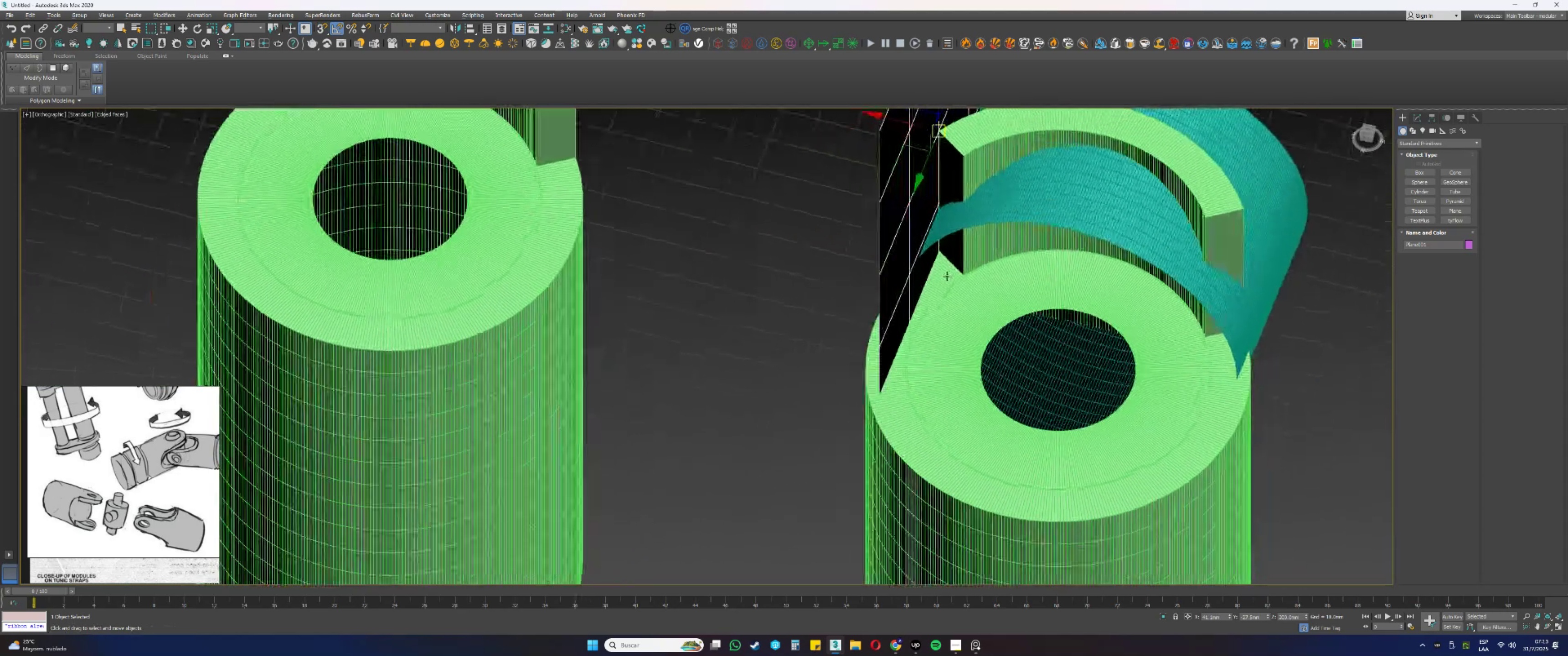 
key(Alt+AltLeft)
 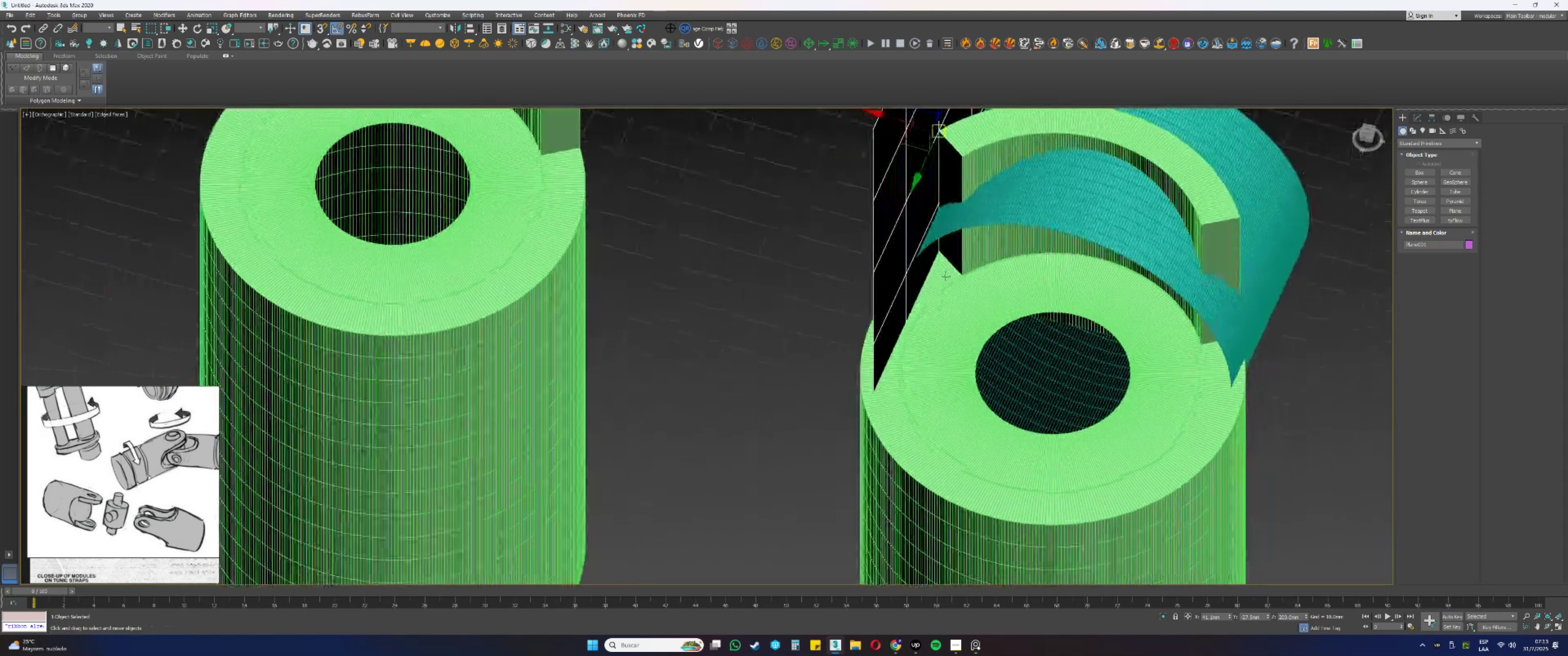 
key(Alt+AltLeft)
 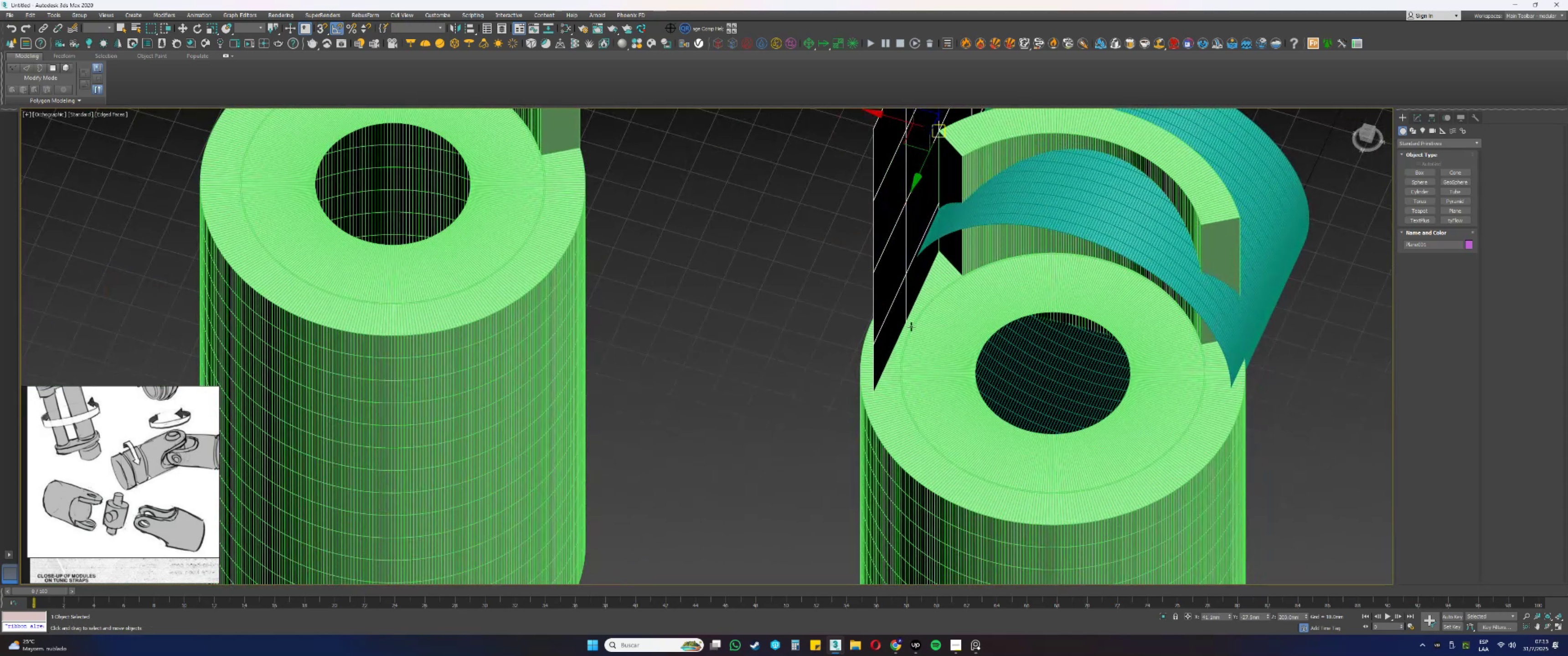 
key(Delete)
 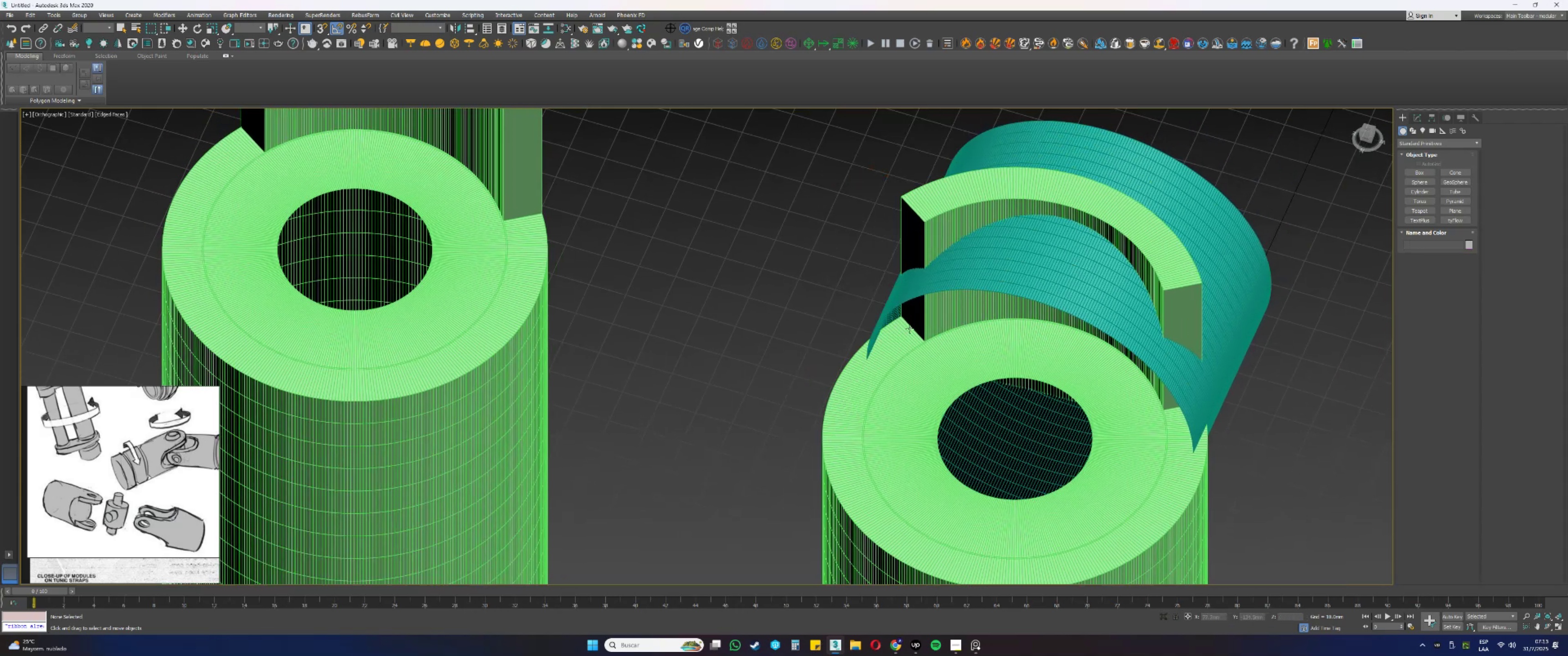 
left_click([919, 319])
 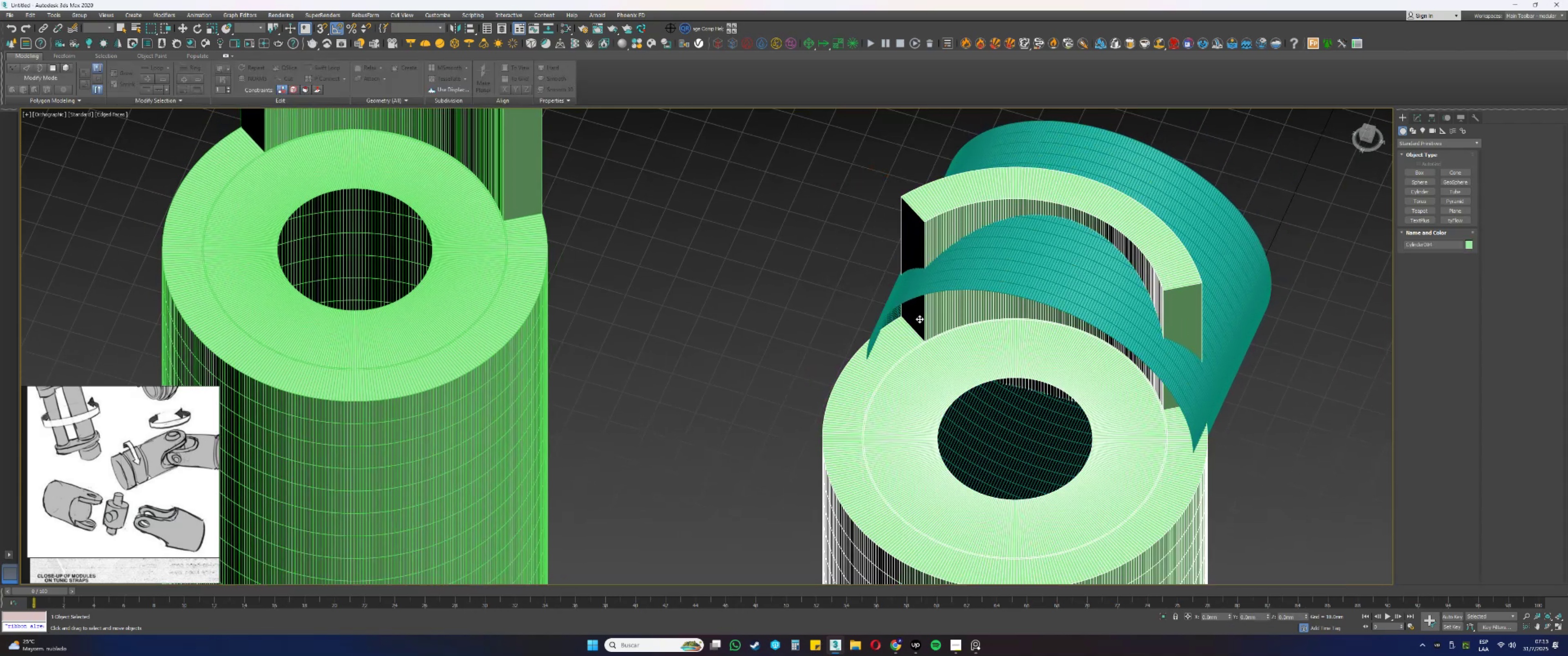 
hold_key(key=AltLeft, duration=0.39)
 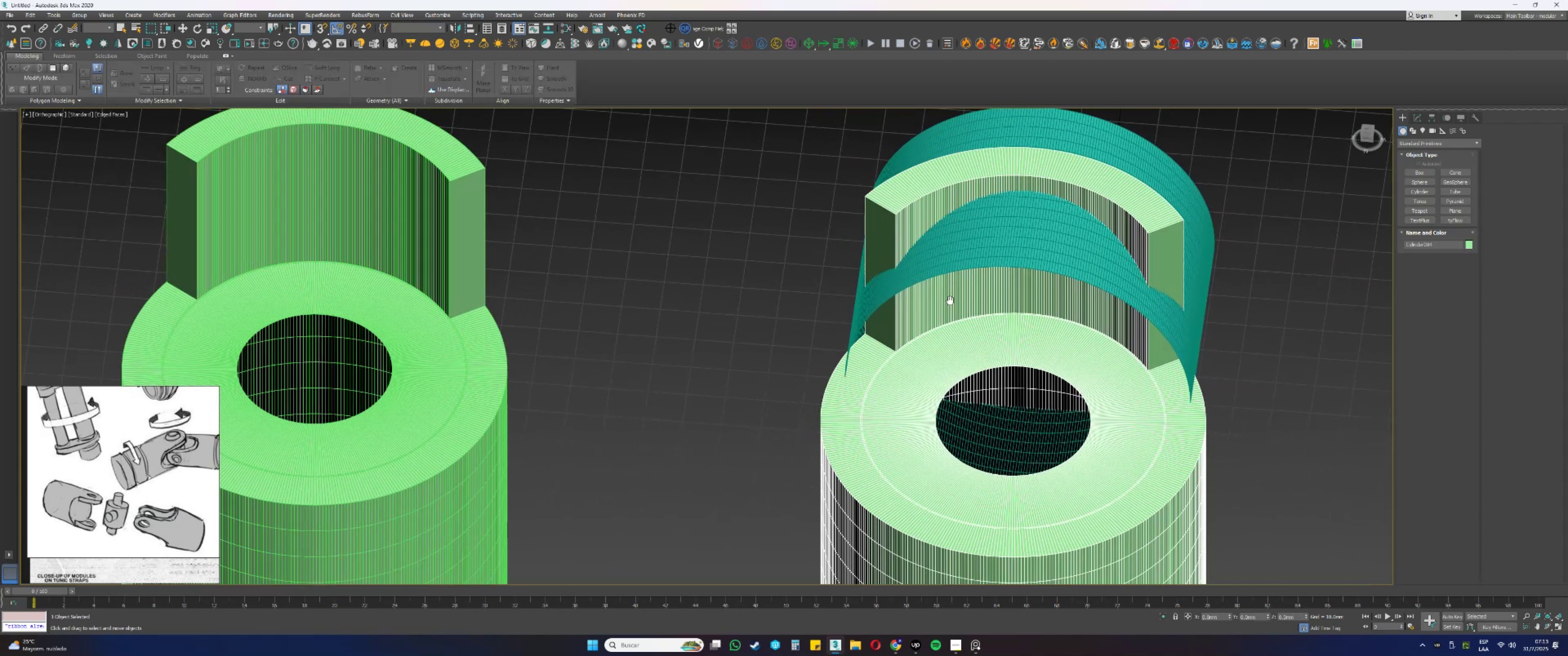 
hold_key(key=AltLeft, duration=1.0)
 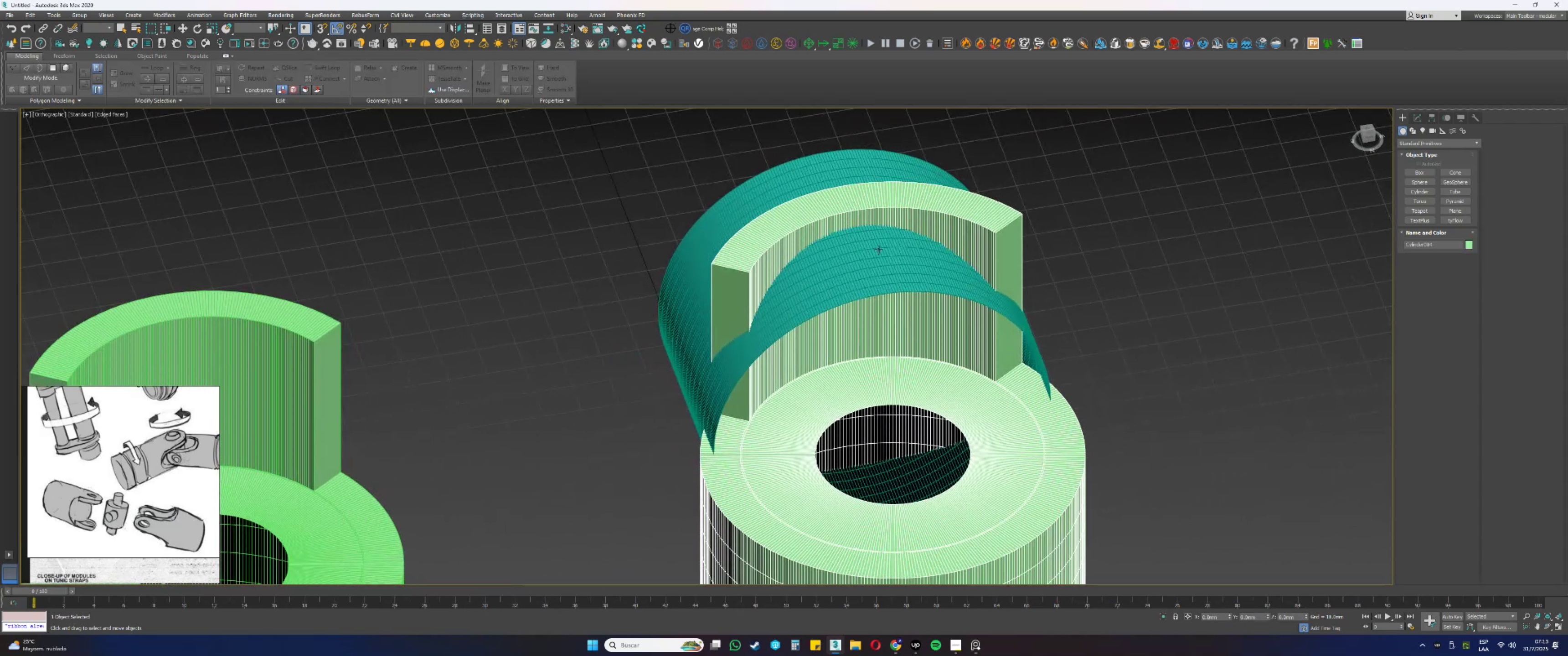 
left_click([1415, 119])
 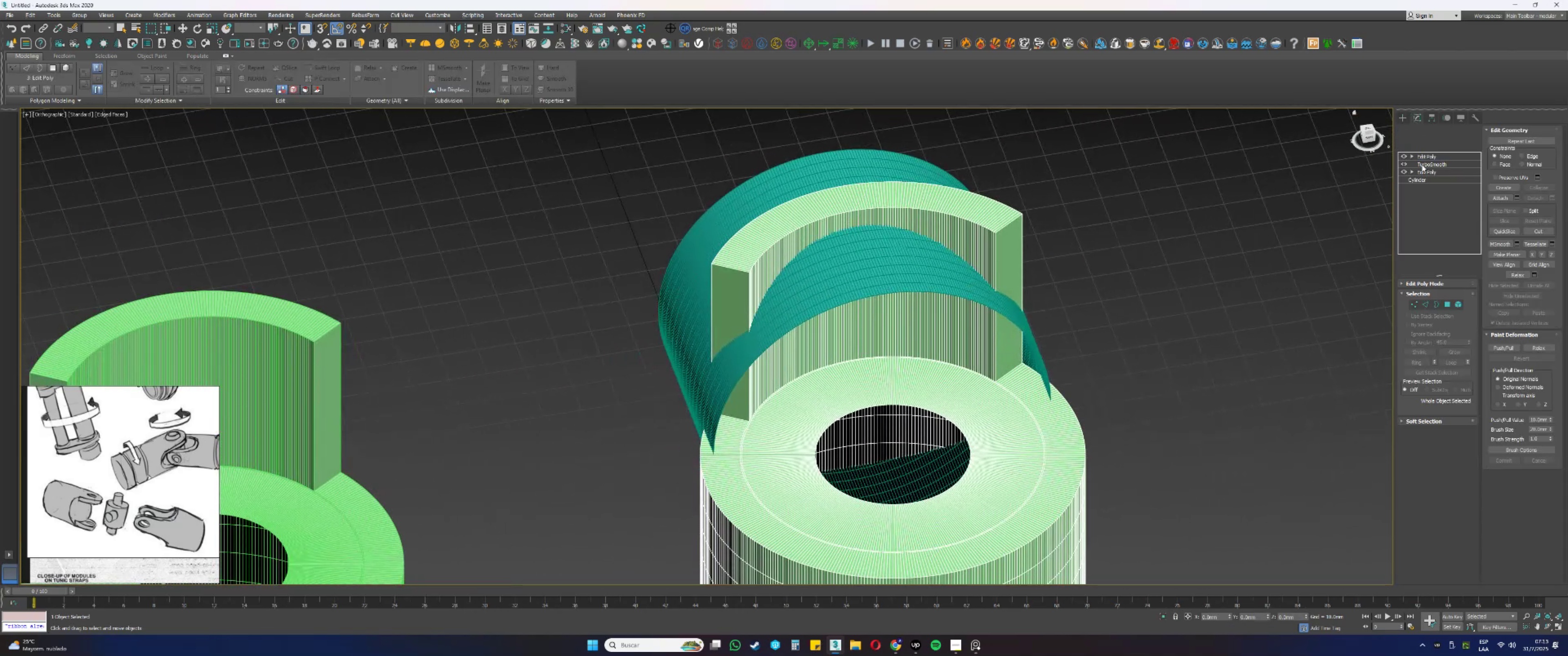 
right_click([1418, 182])
 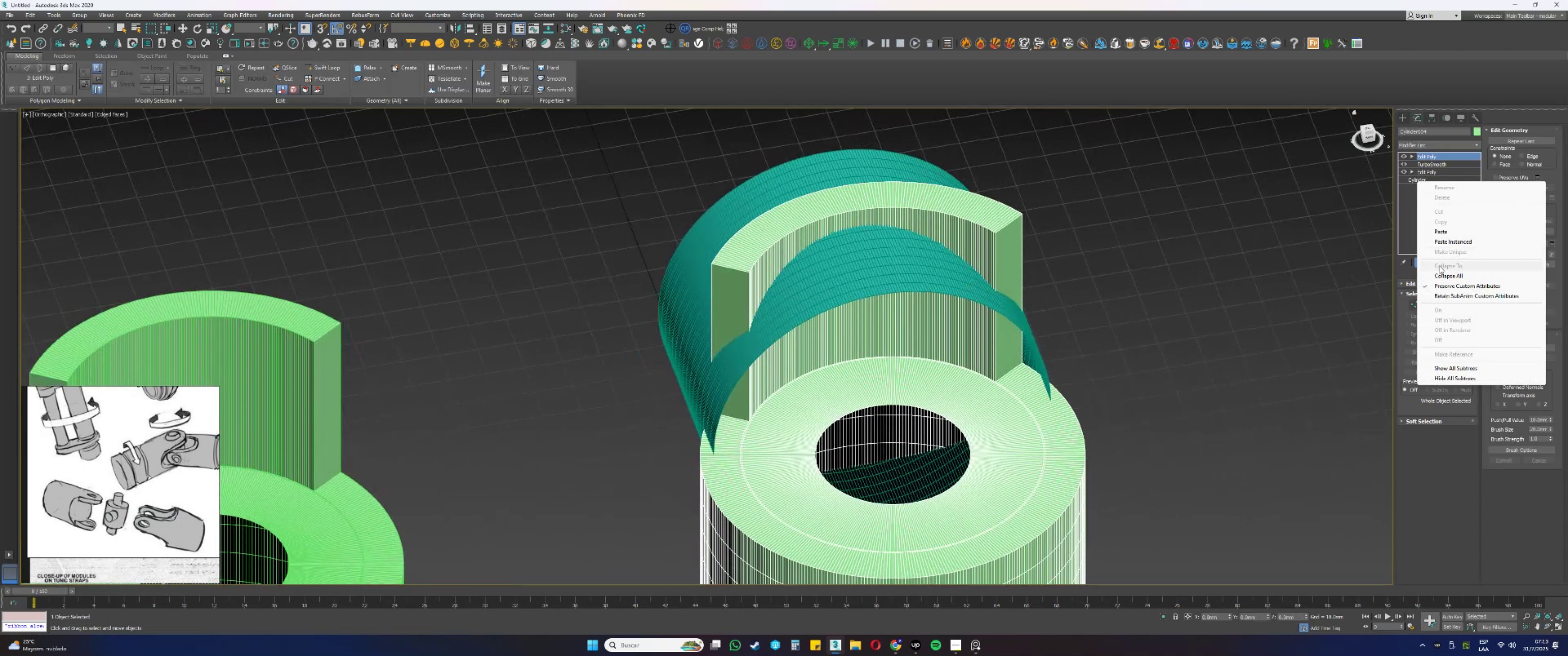 
left_click([1443, 274])
 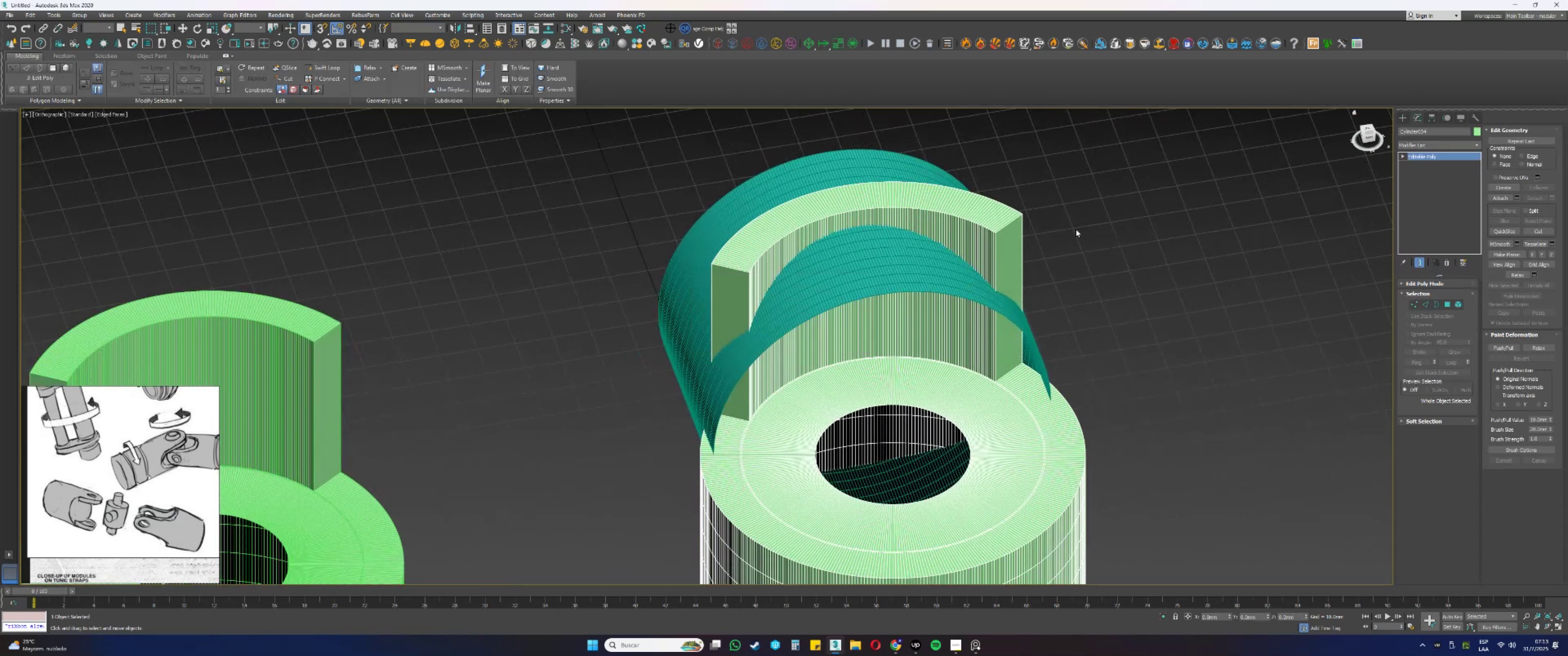 
left_click([896, 256])
 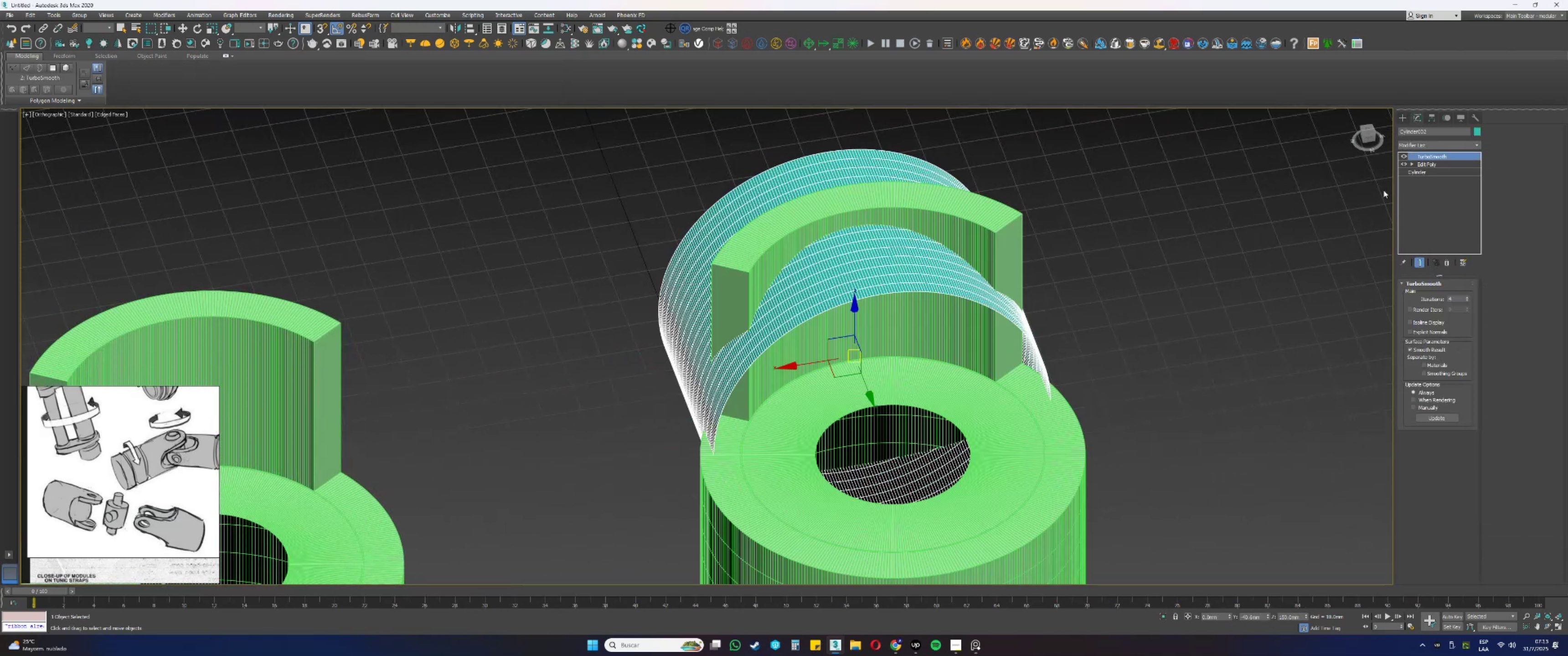 
right_click([1418, 186])
 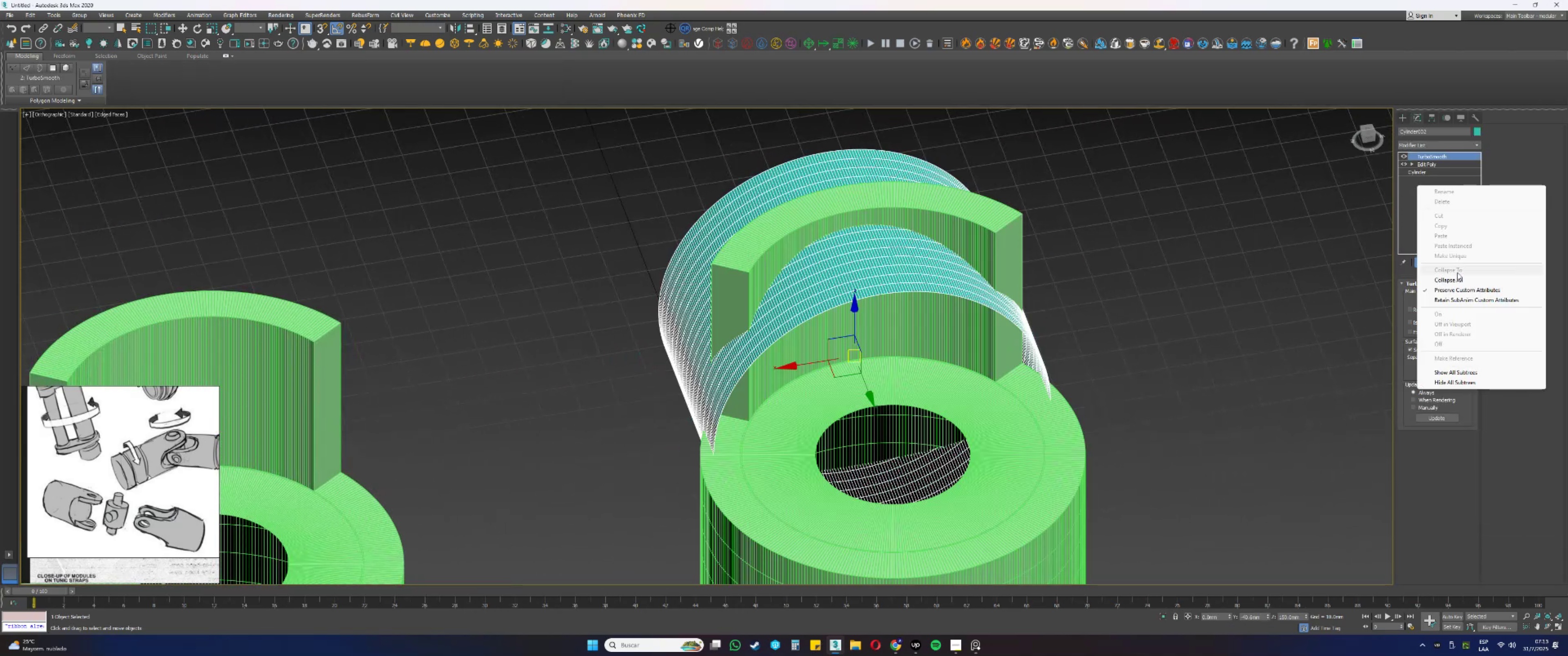 
left_click([1453, 282])
 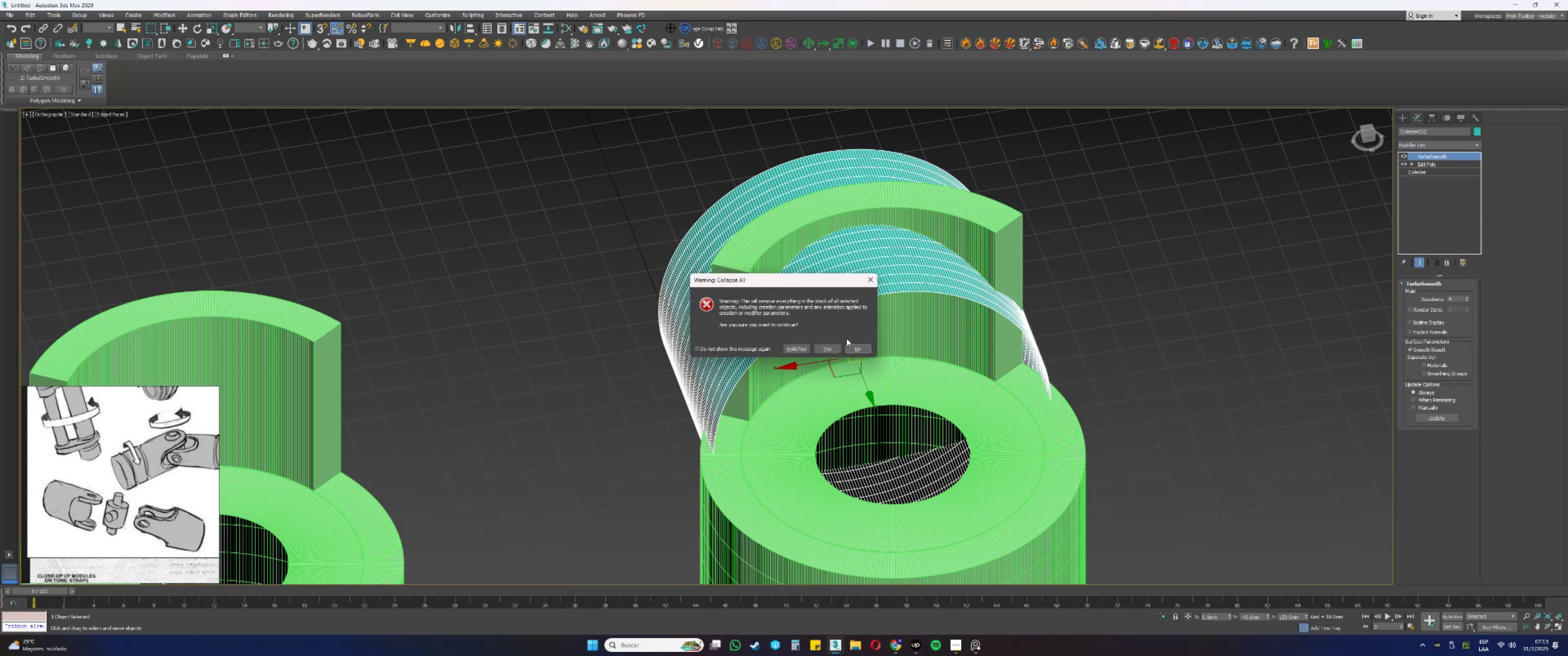 
left_click([820, 353])
 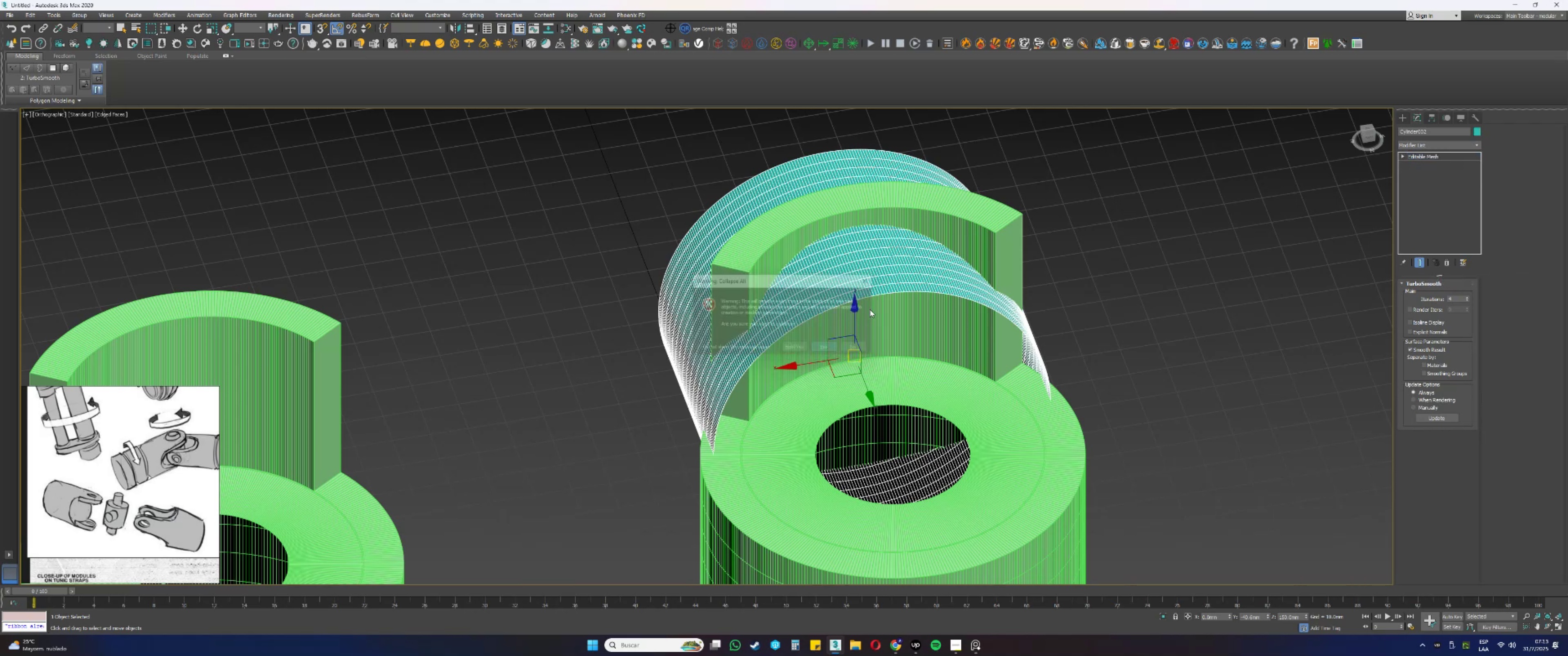 
scroll: coordinate [887, 286], scroll_direction: down, amount: 2.0
 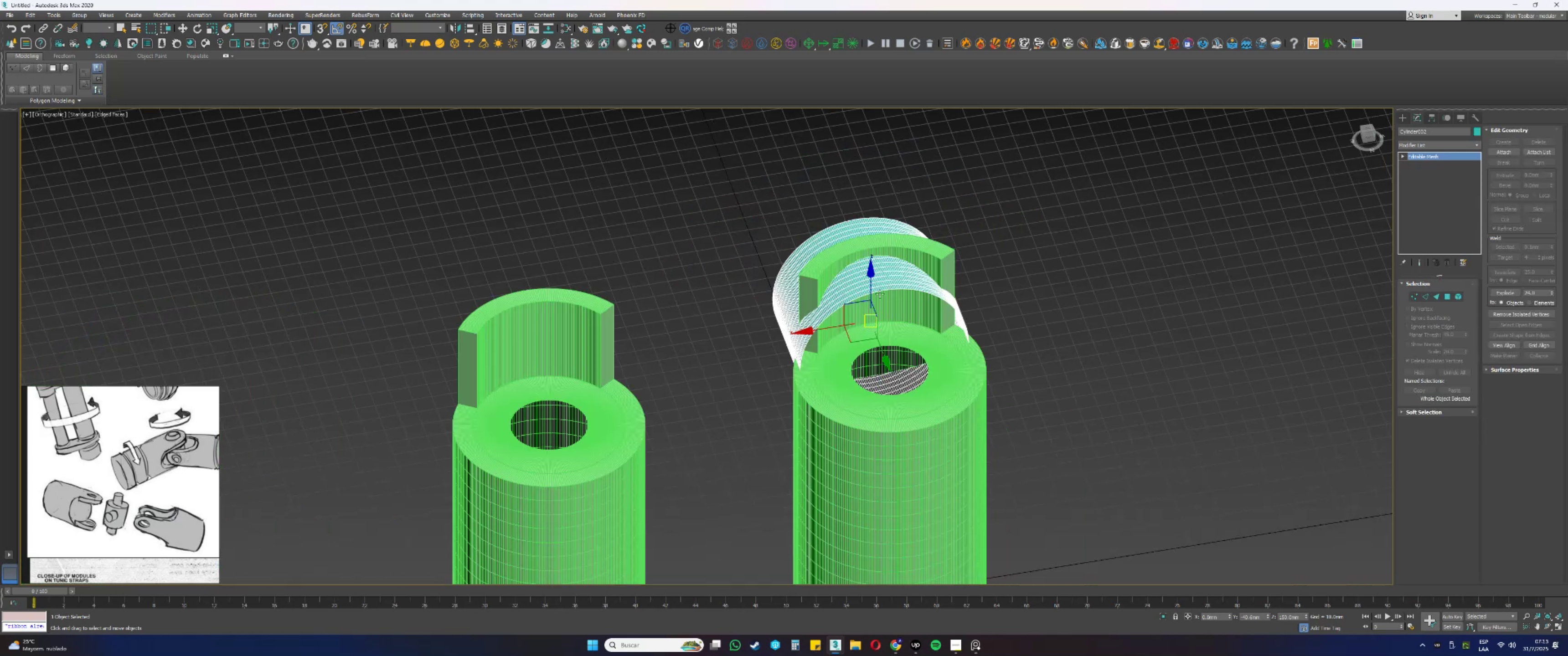 
key(Alt+AltLeft)
 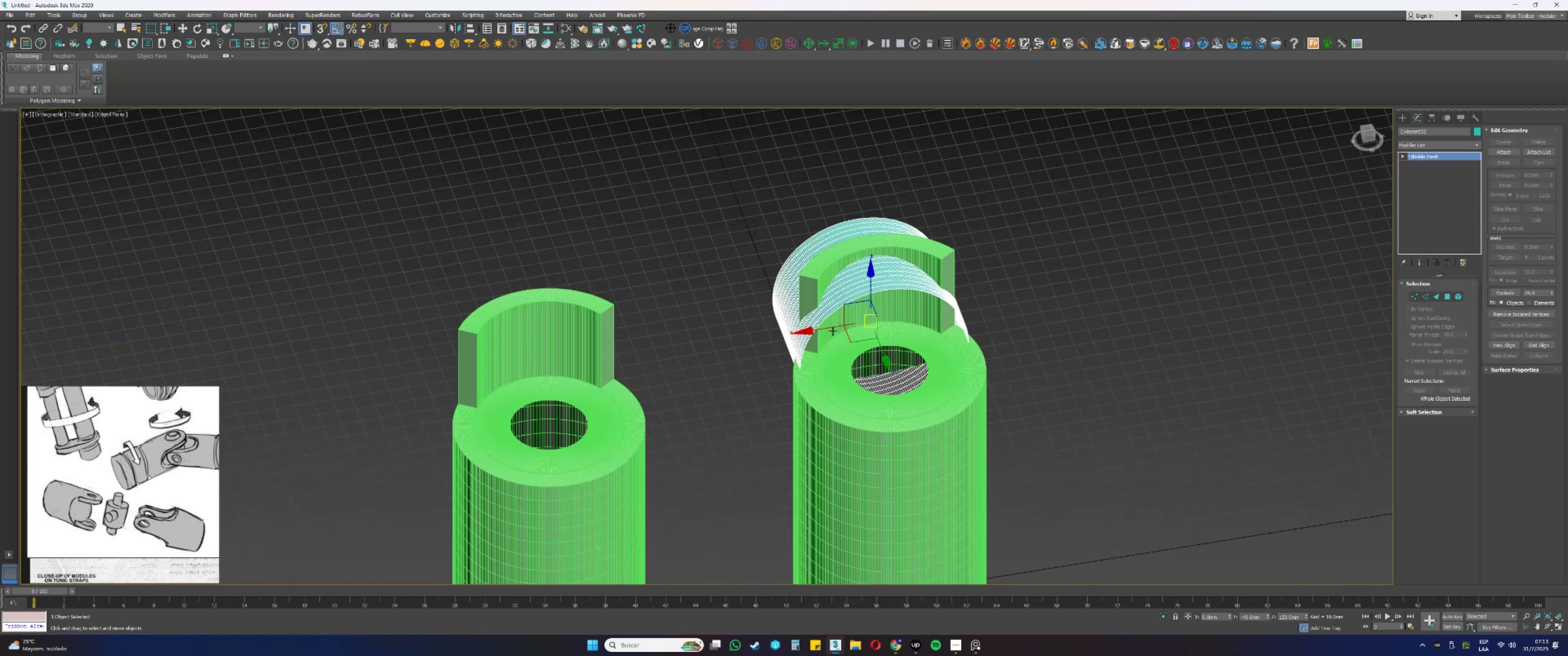 
hold_key(key=ShiftLeft, duration=0.45)
left_click_drag(start_coordinate=[828, 328], to_coordinate=[495, 379])
 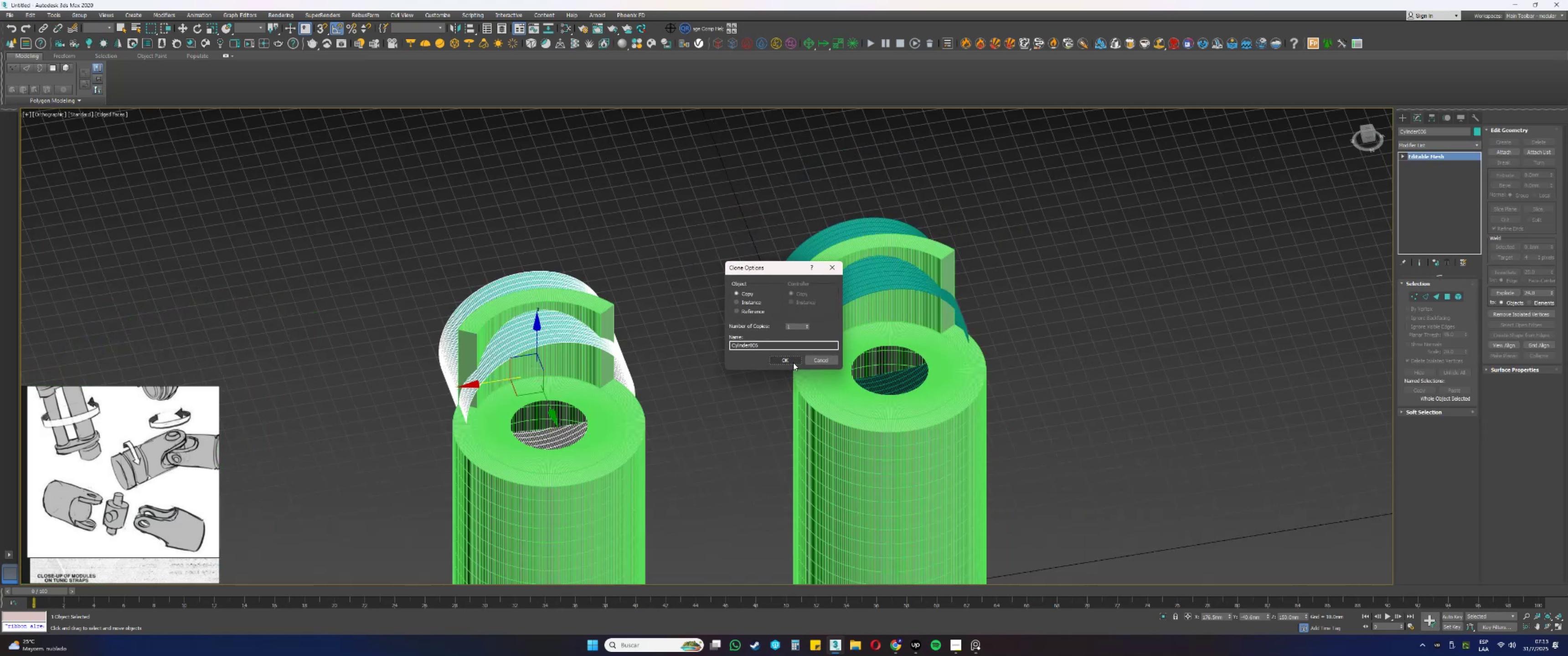 
scroll: coordinate [858, 211], scroll_direction: up, amount: 9.0
 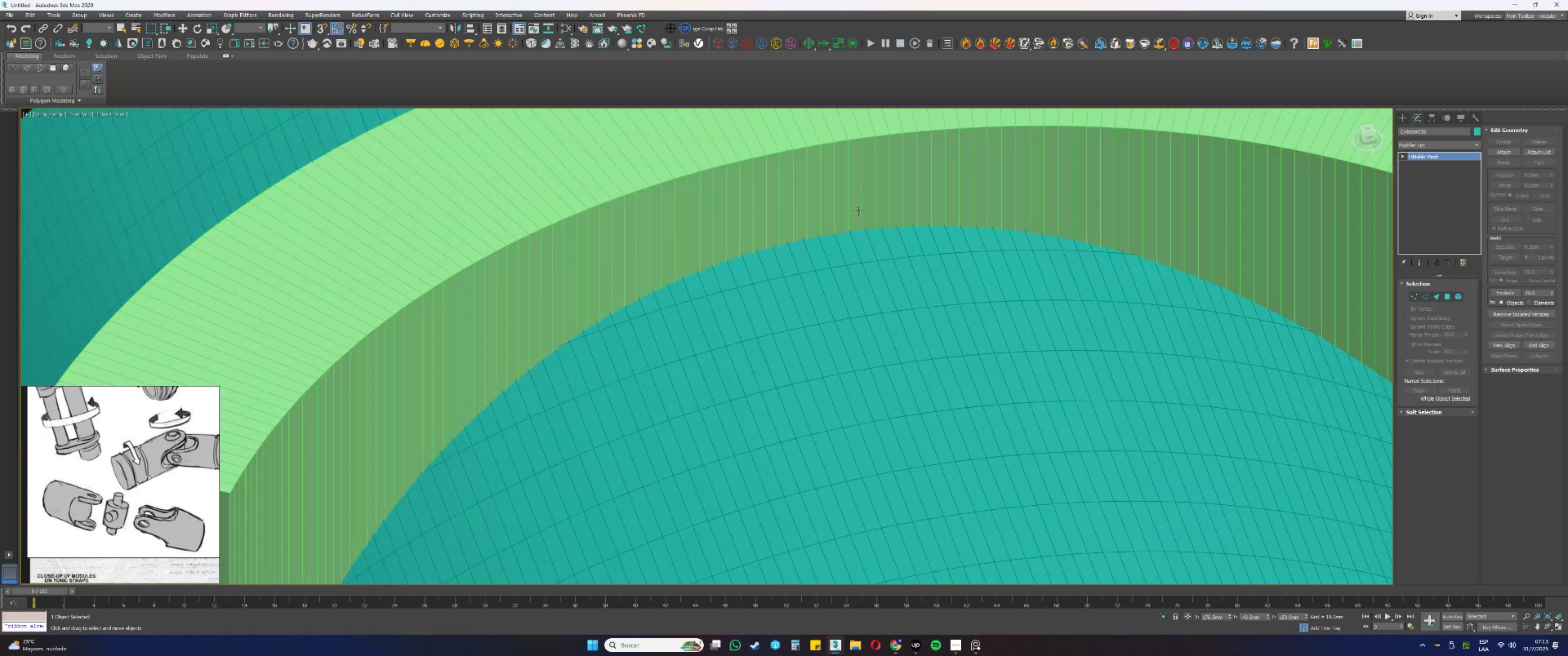 
scroll: coordinate [854, 227], scroll_direction: down, amount: 2.0
 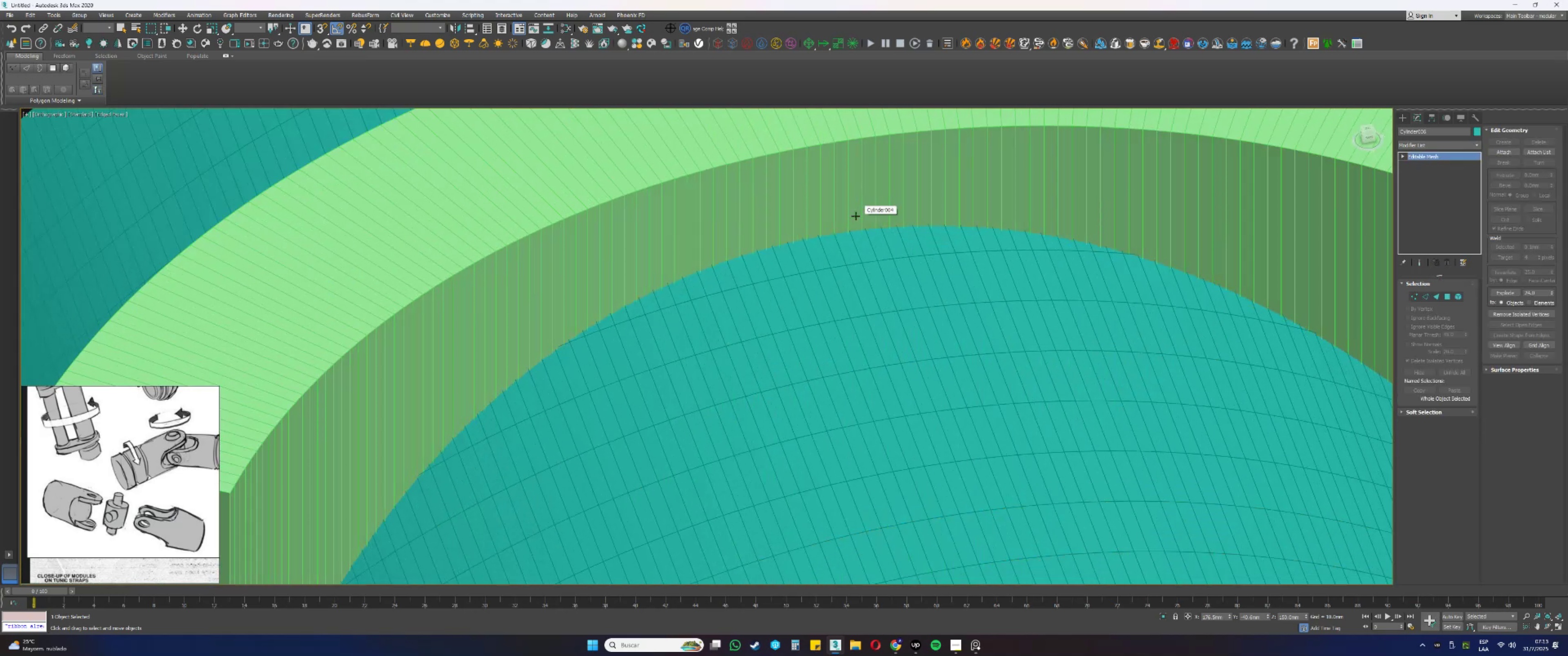 
hold_key(key=AltLeft, duration=0.33)
 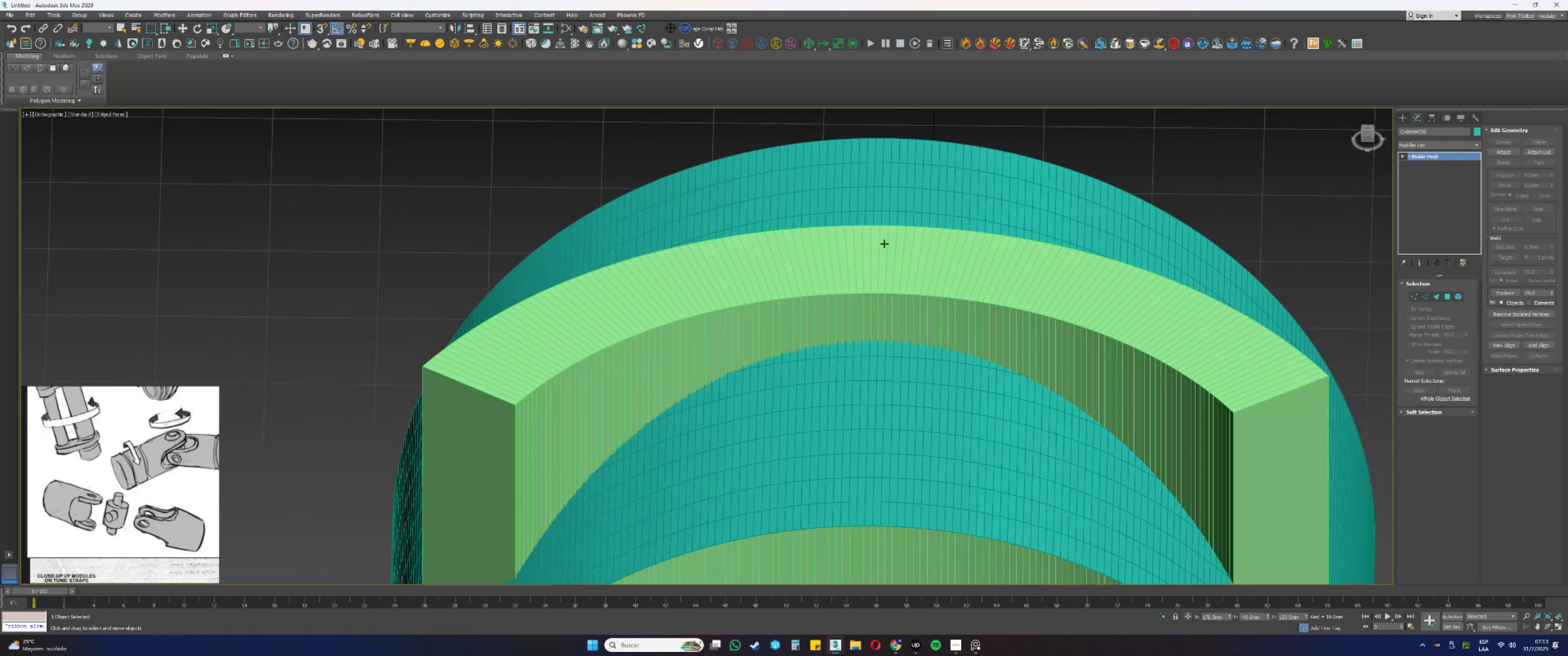 
scroll: coordinate [873, 343], scroll_direction: up, amount: 6.0
 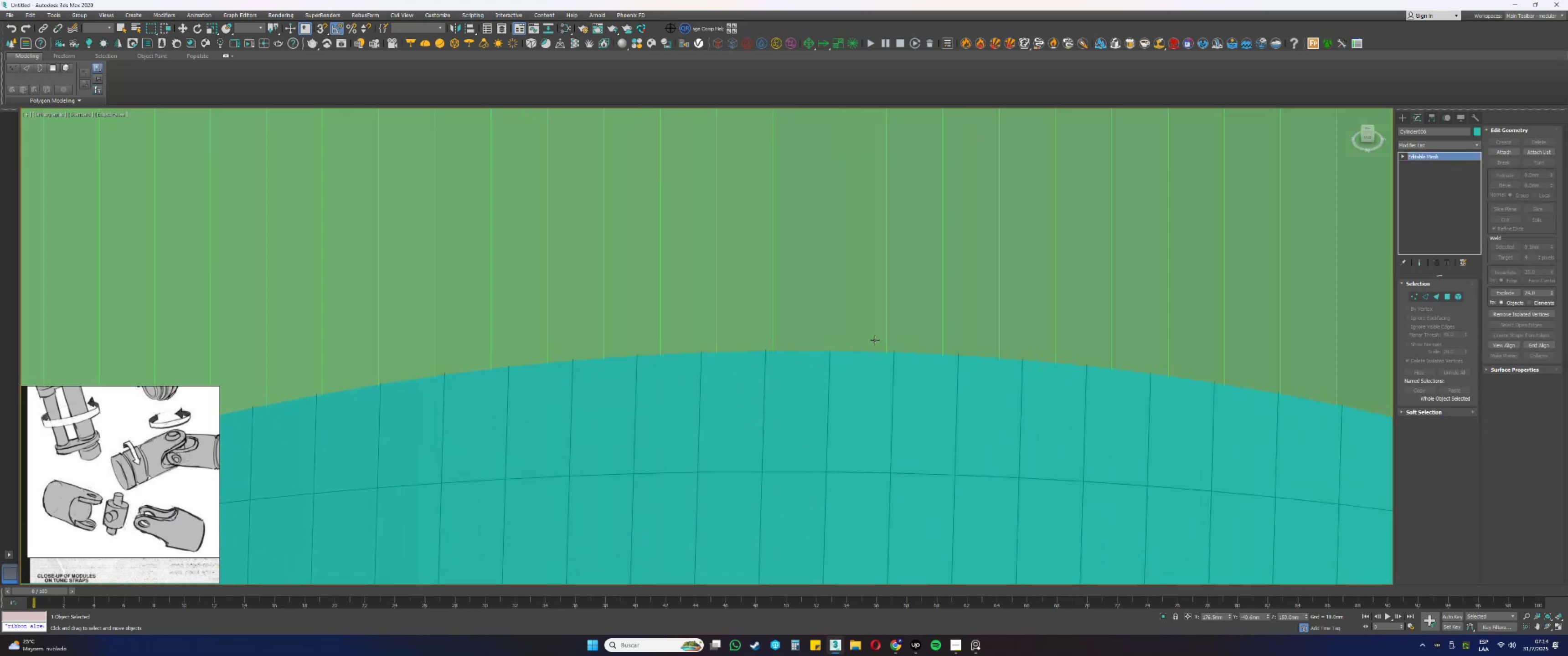 
scroll: coordinate [875, 339], scroll_direction: down, amount: 13.0
 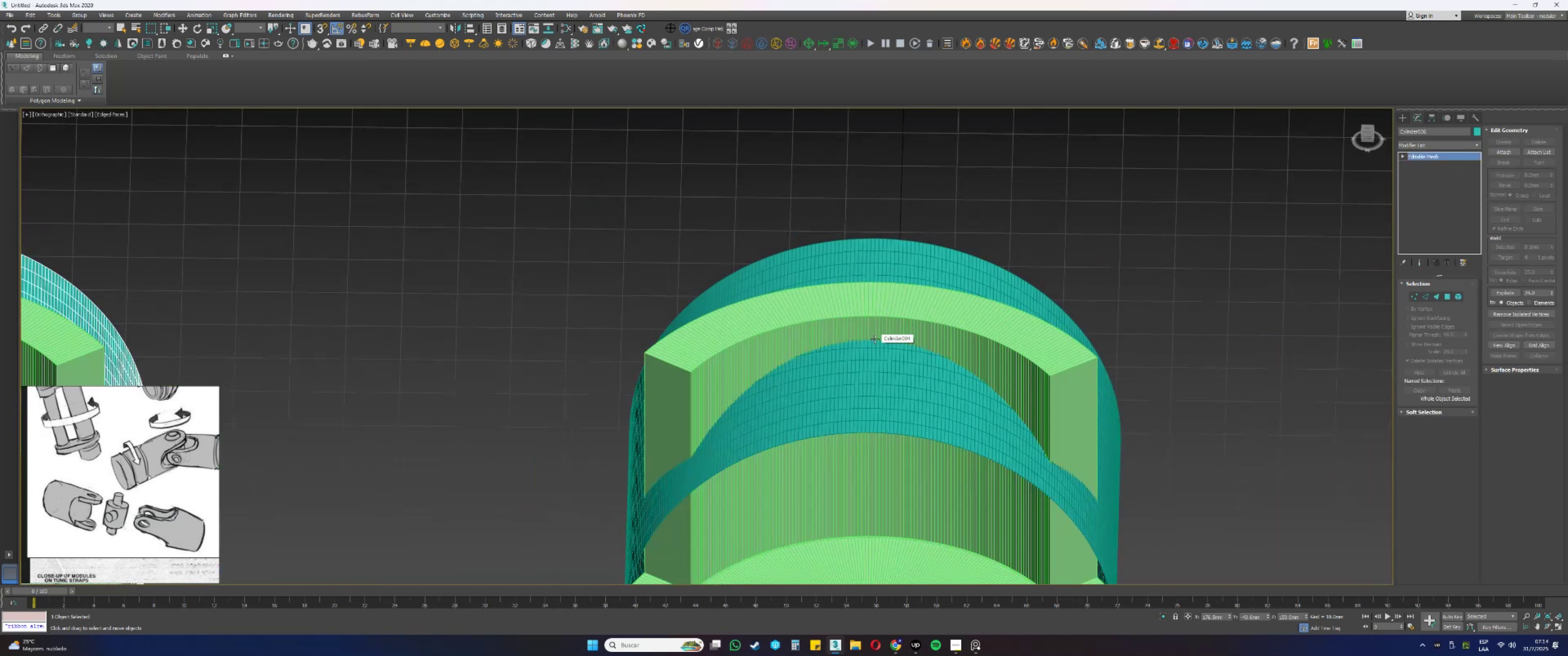 
key(Alt+AltLeft)
 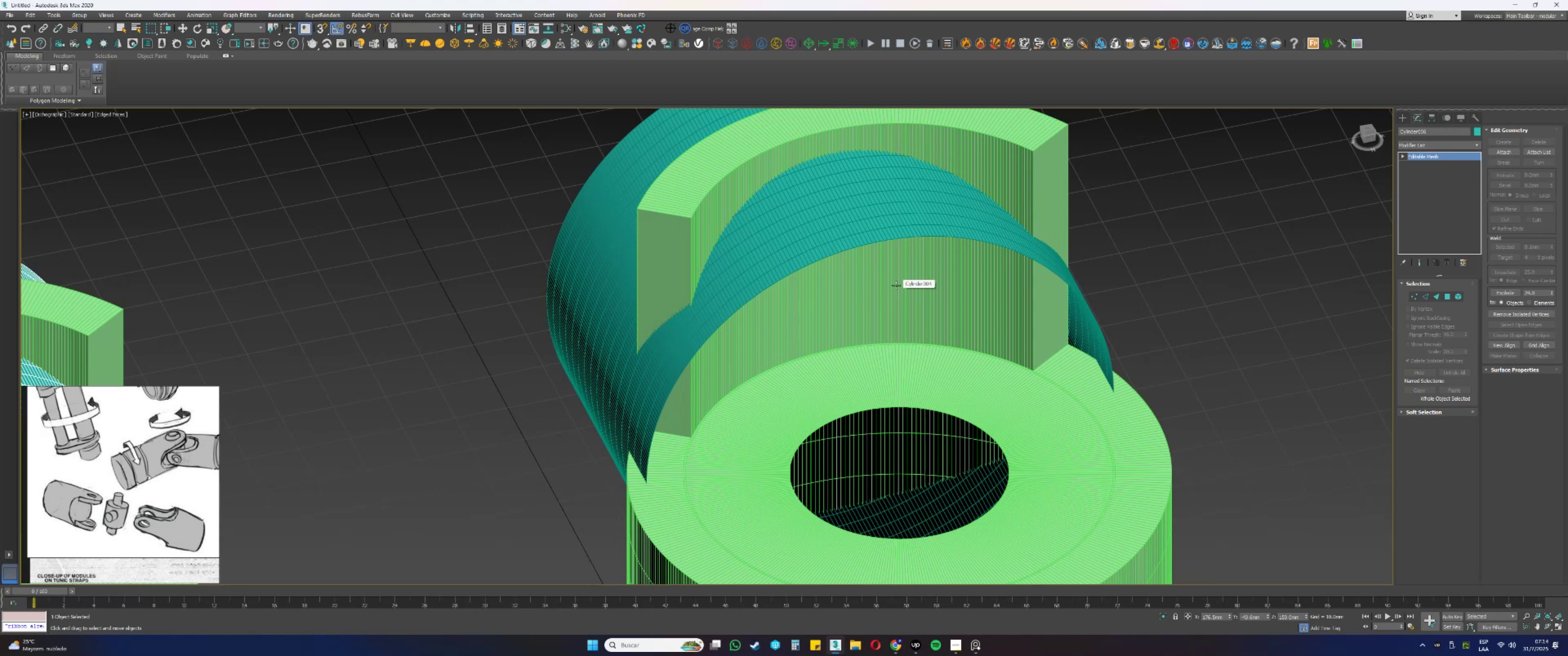 
left_click([853, 225])
 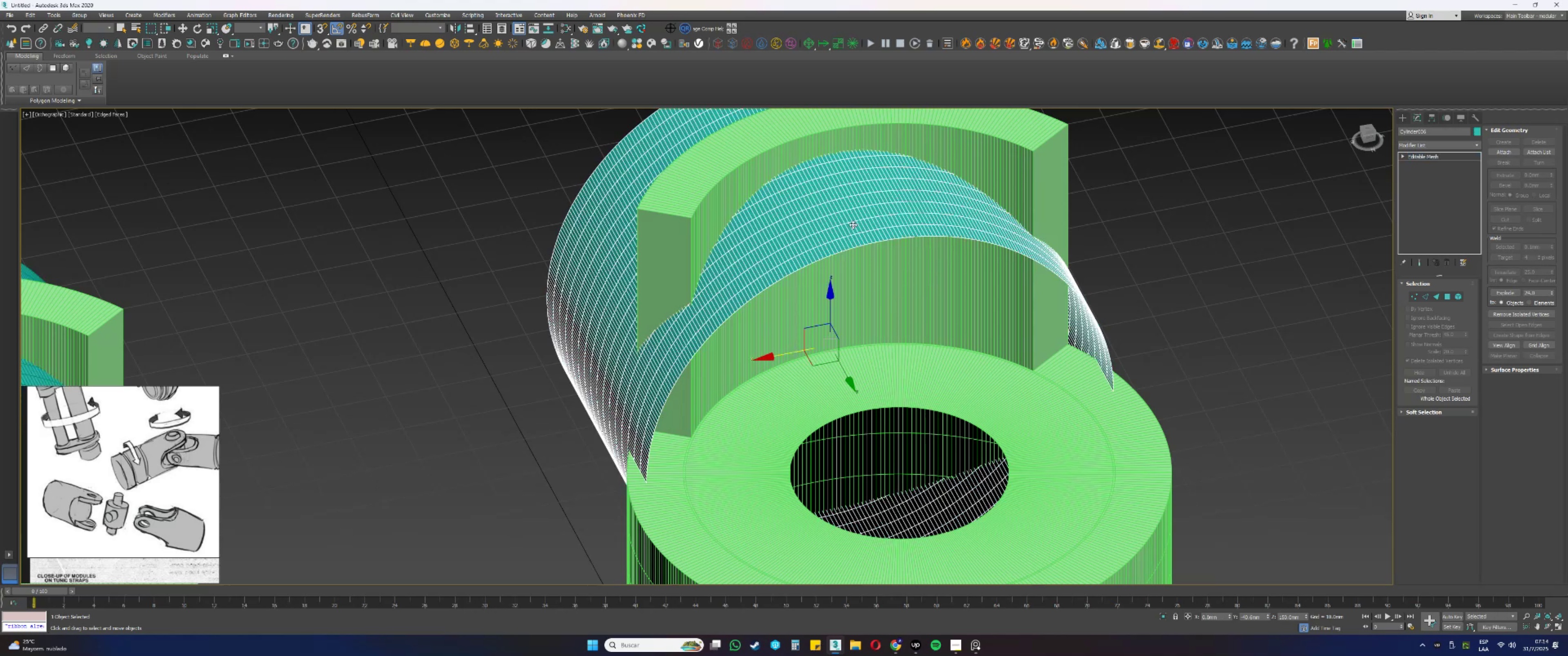 
type(fz)
 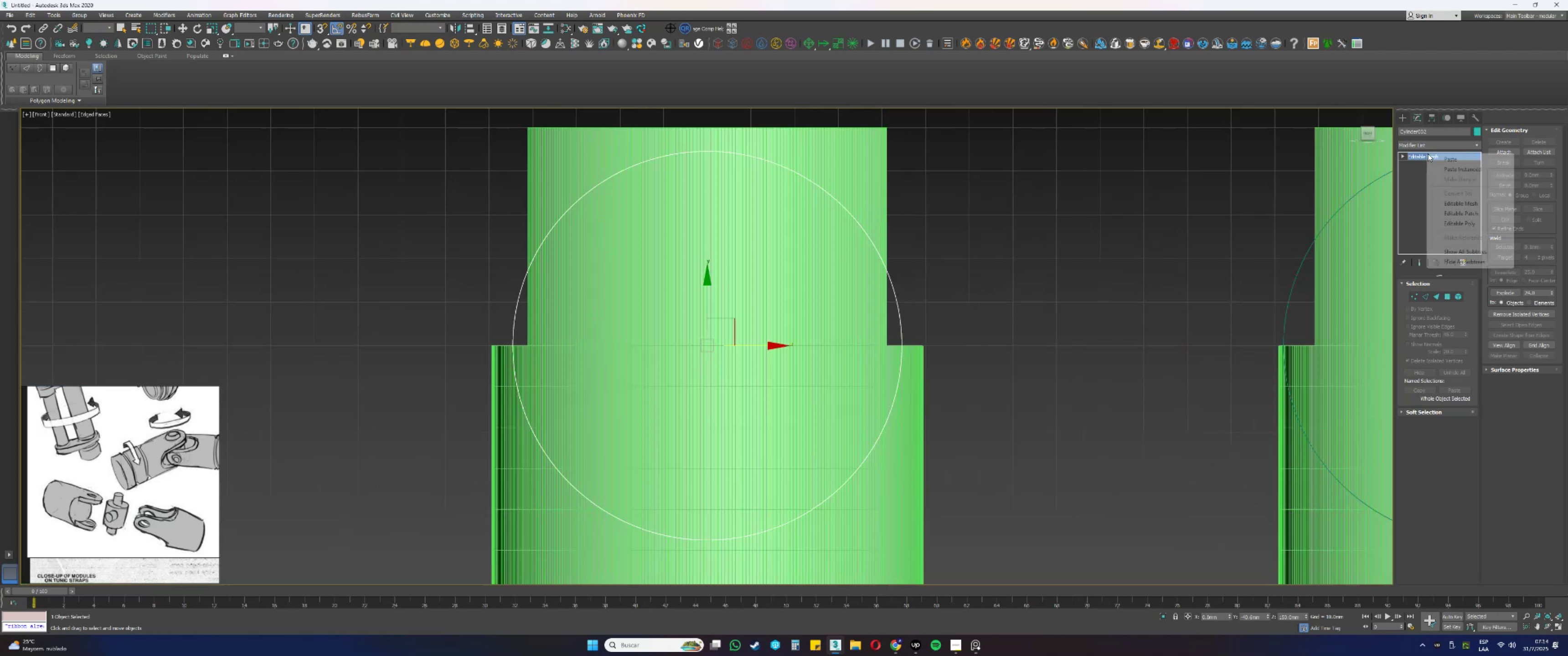 
left_click([1459, 222])
 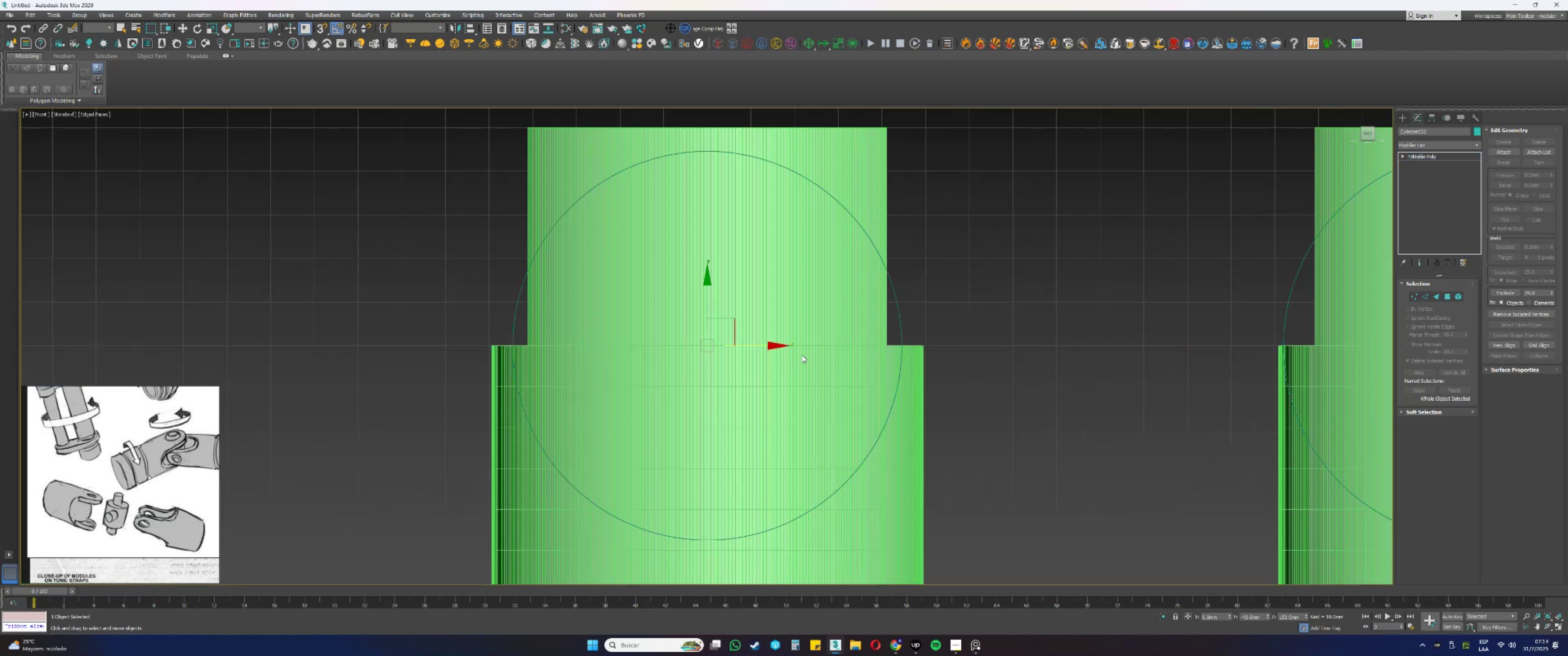 
key(4)
 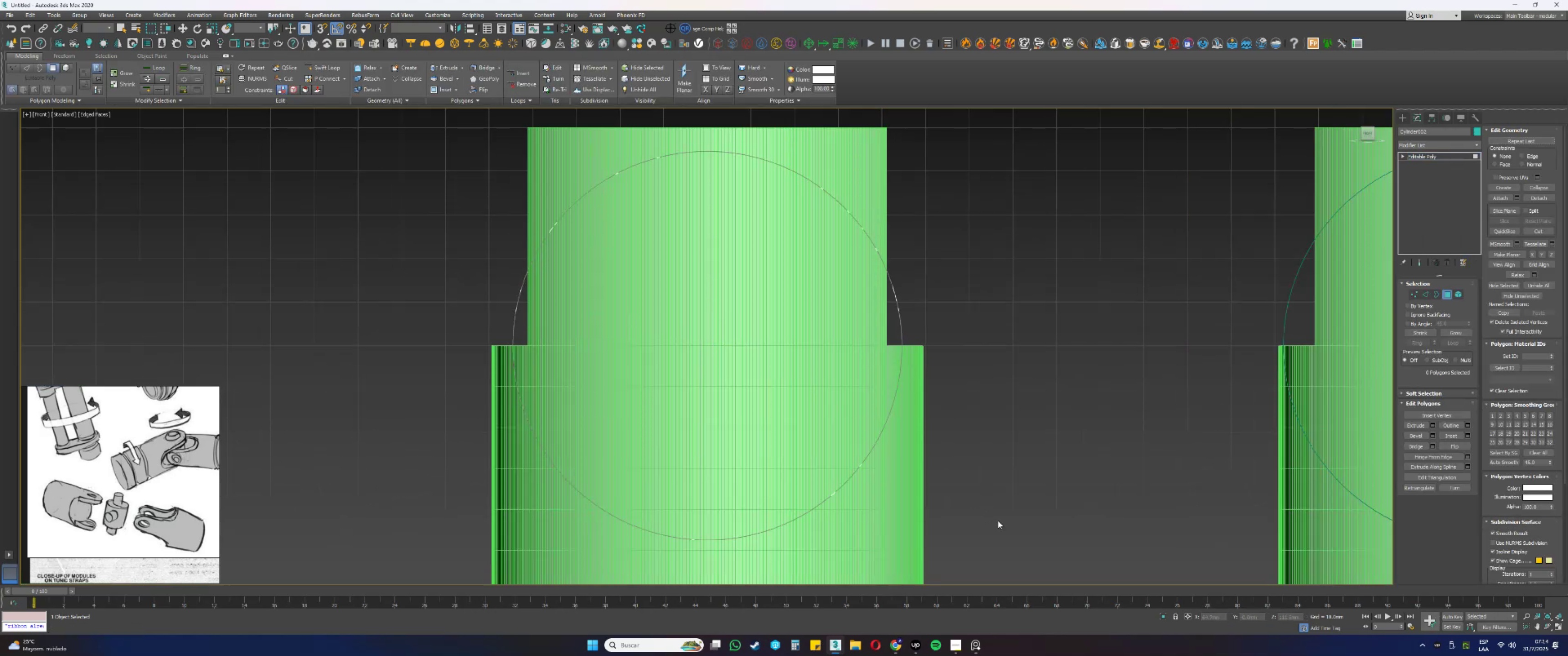 
left_click_drag(start_coordinate=[1030, 543], to_coordinate=[449, 348])
 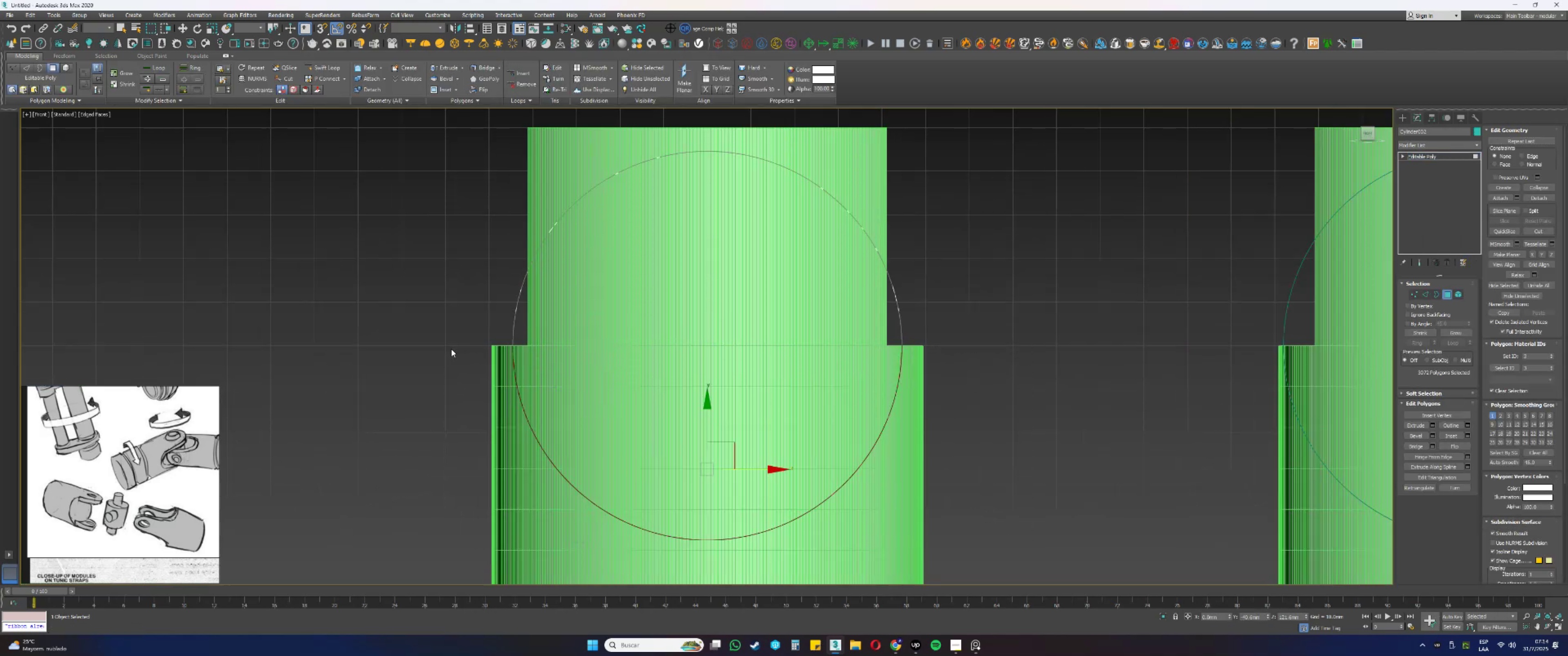 
key(Alt+AltLeft)
 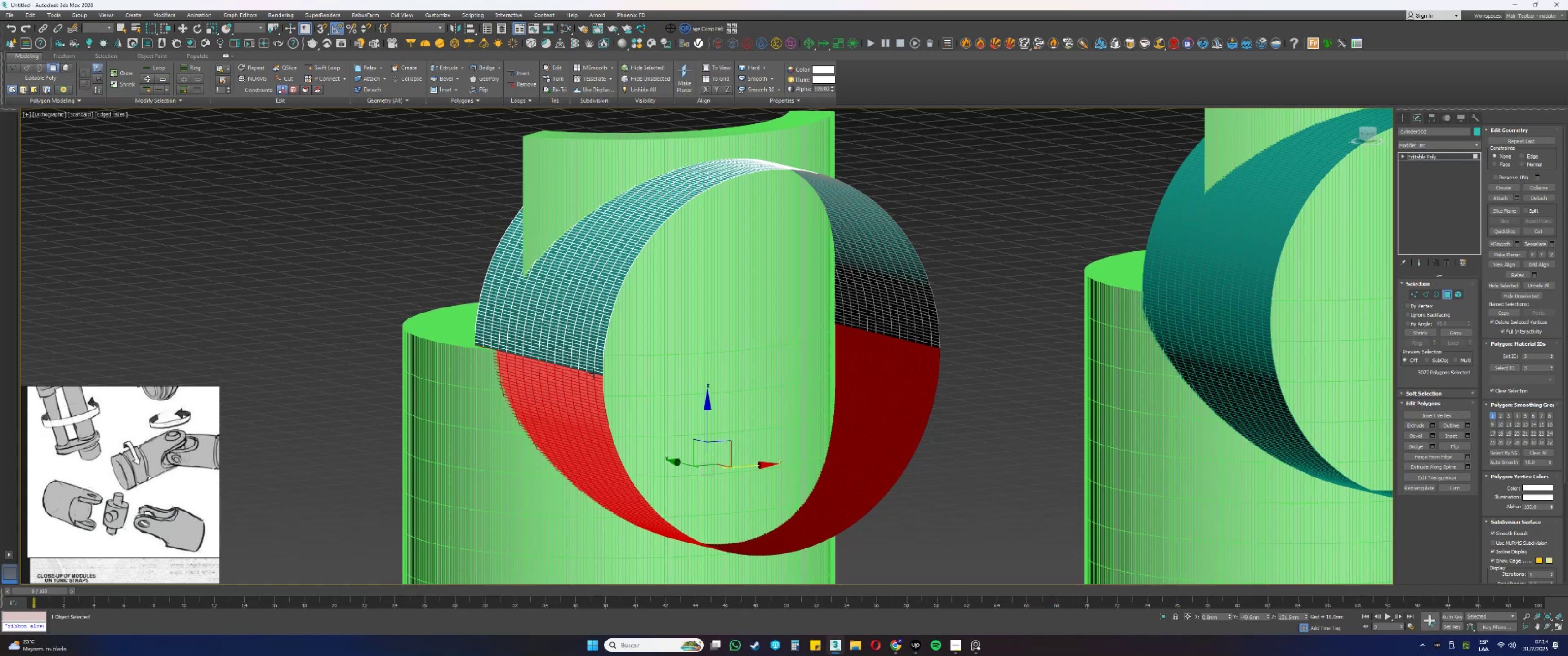 
key(Delete)
 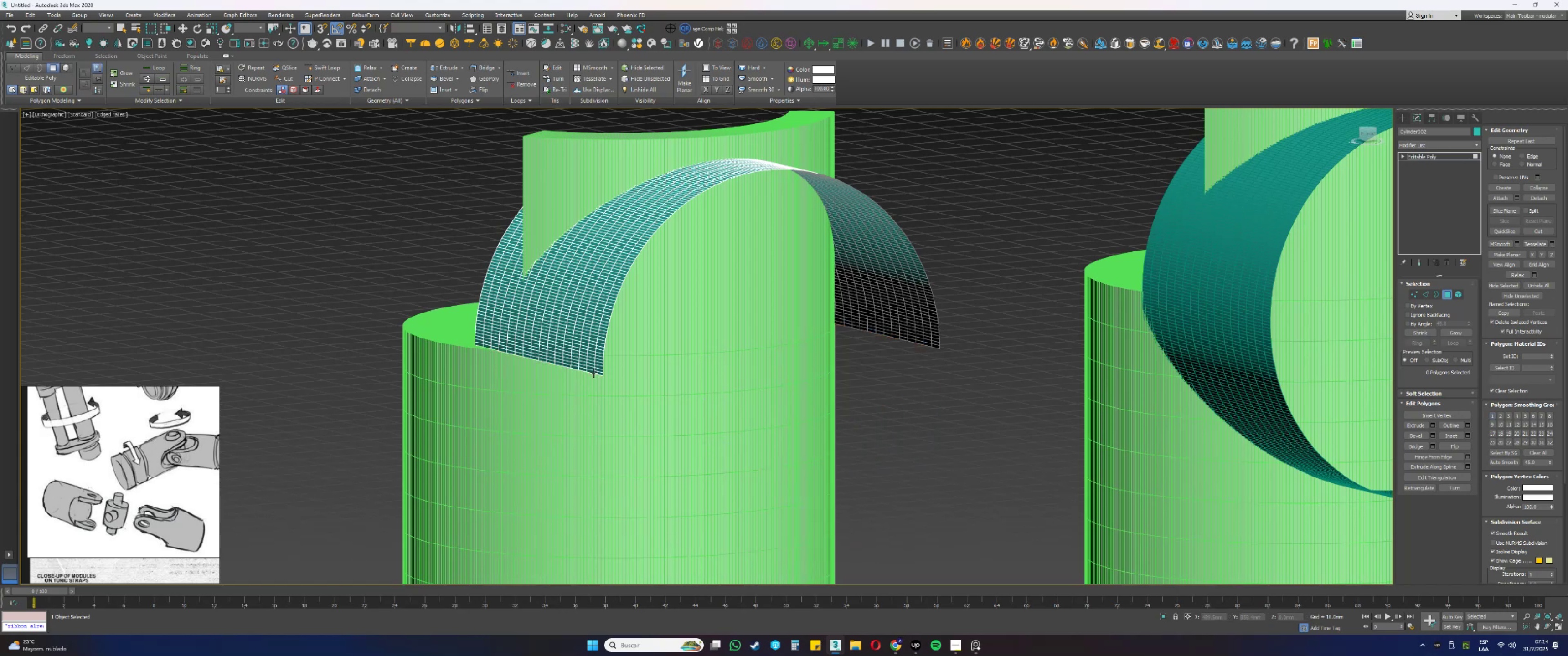 
hold_key(key=AltLeft, duration=1.51)
 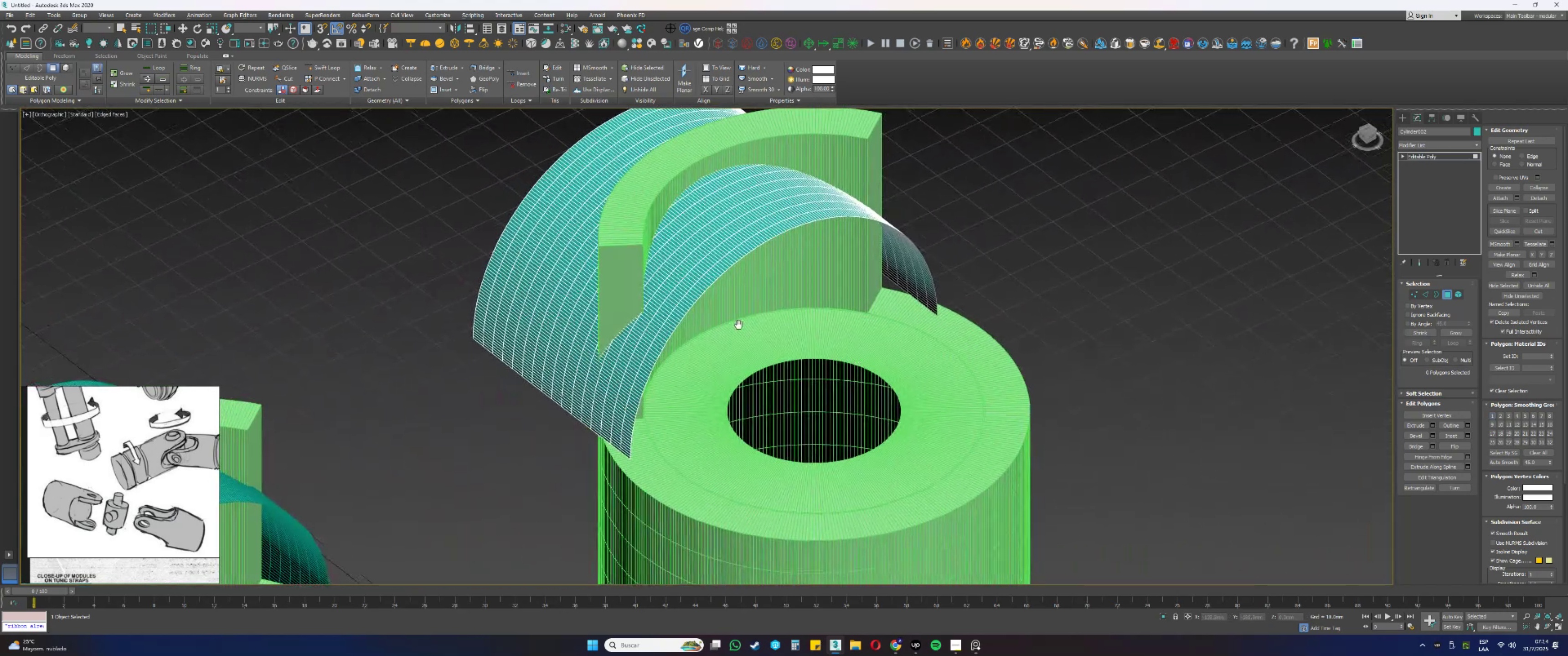 
key(Alt+AltLeft)
 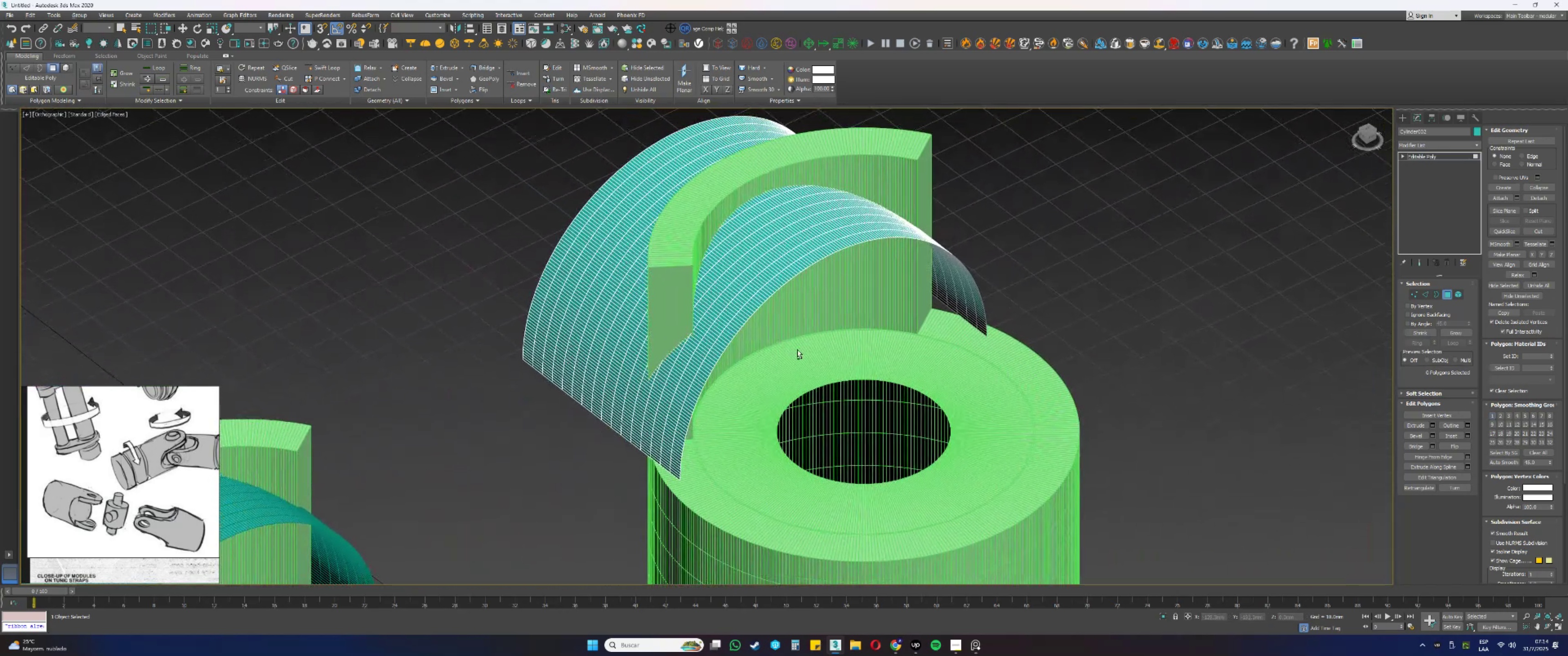 
key(4)
 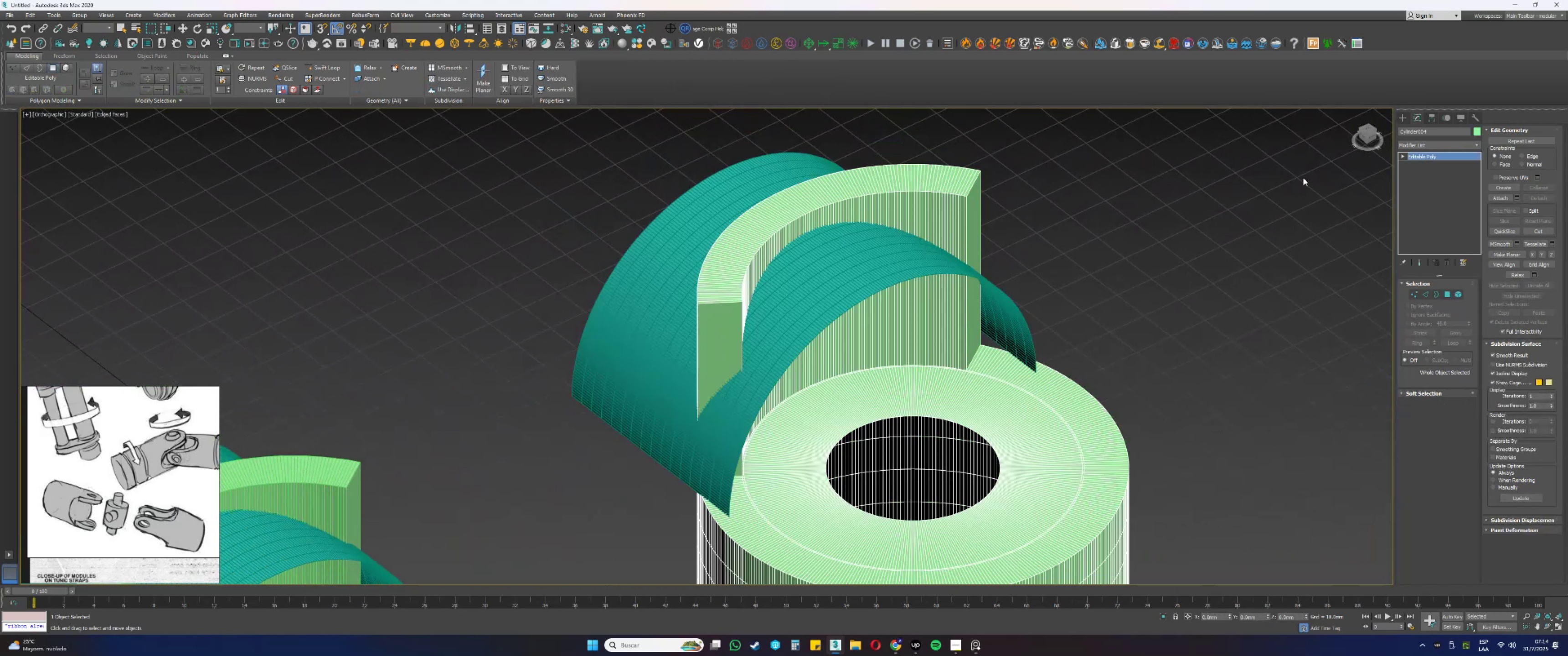 
left_click([1396, 118])
 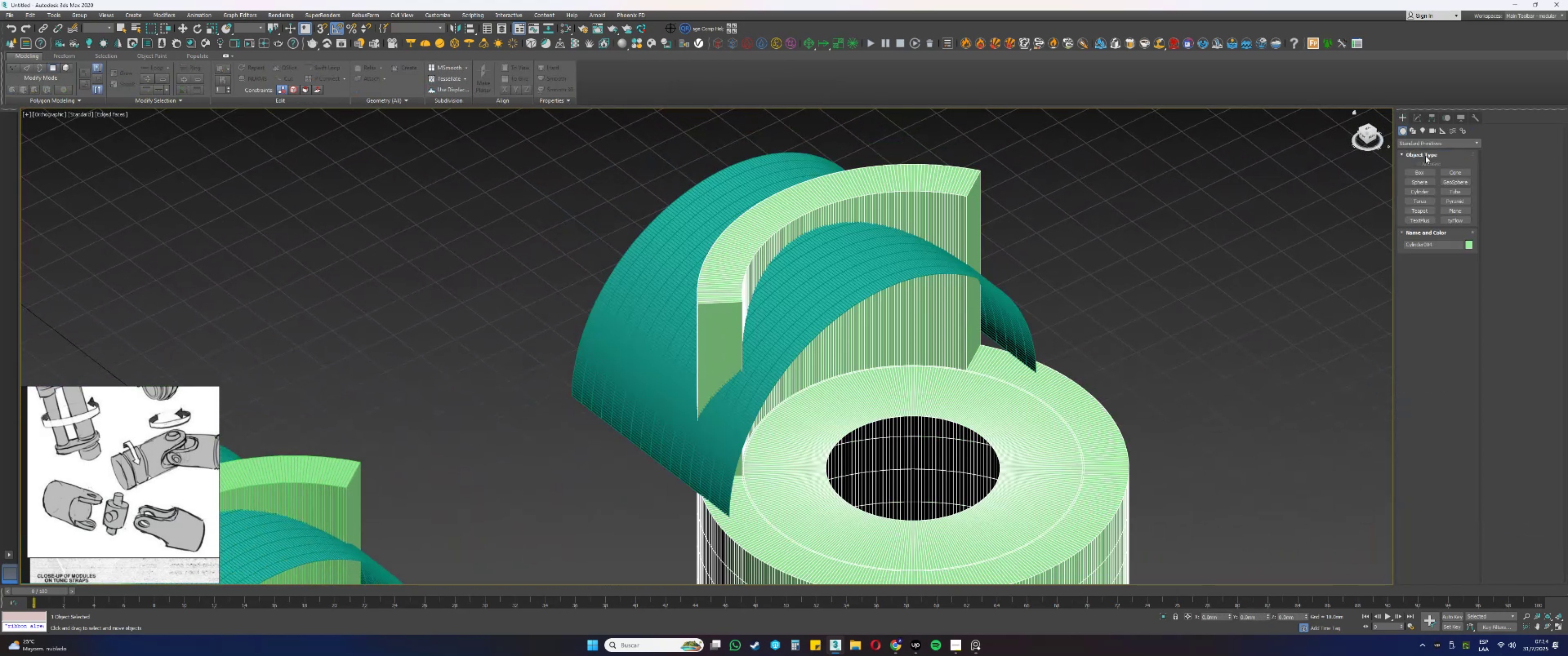 
left_click([1411, 144])
 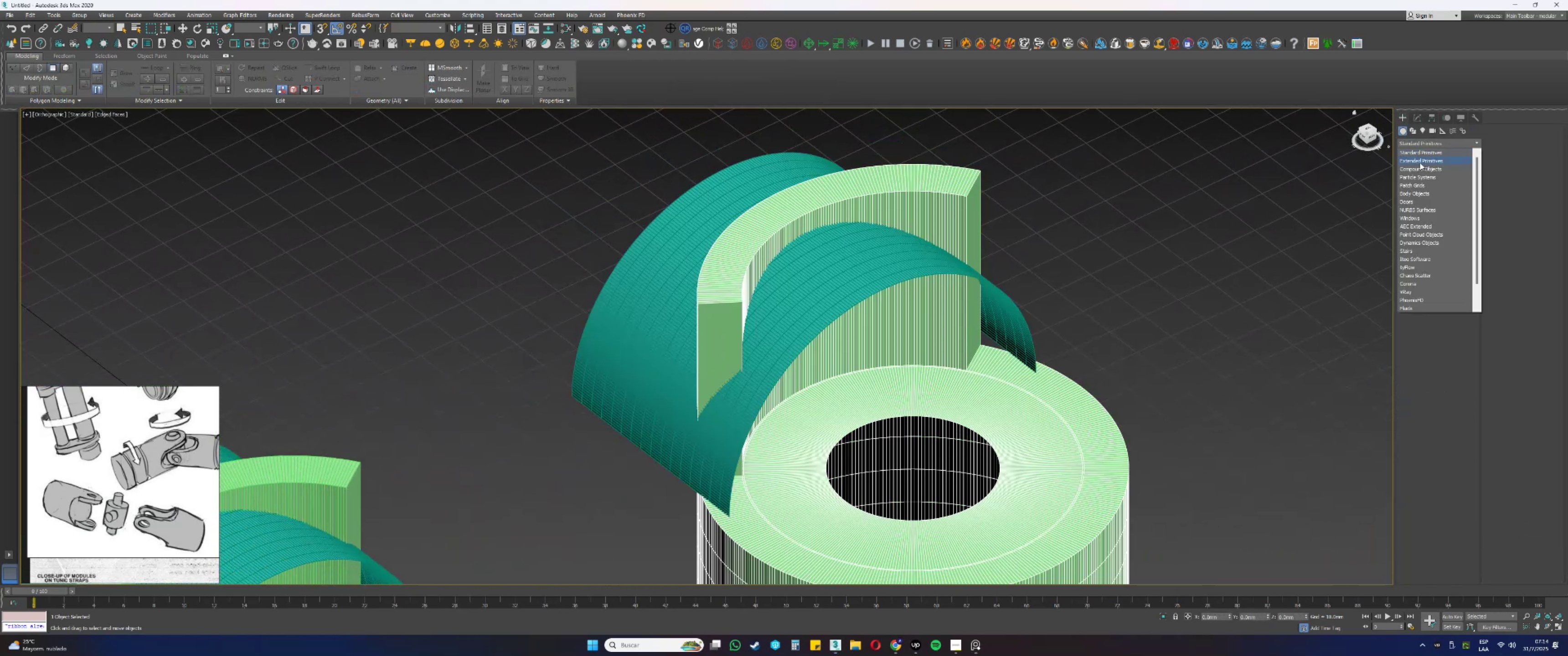 
left_click([1418, 166])
 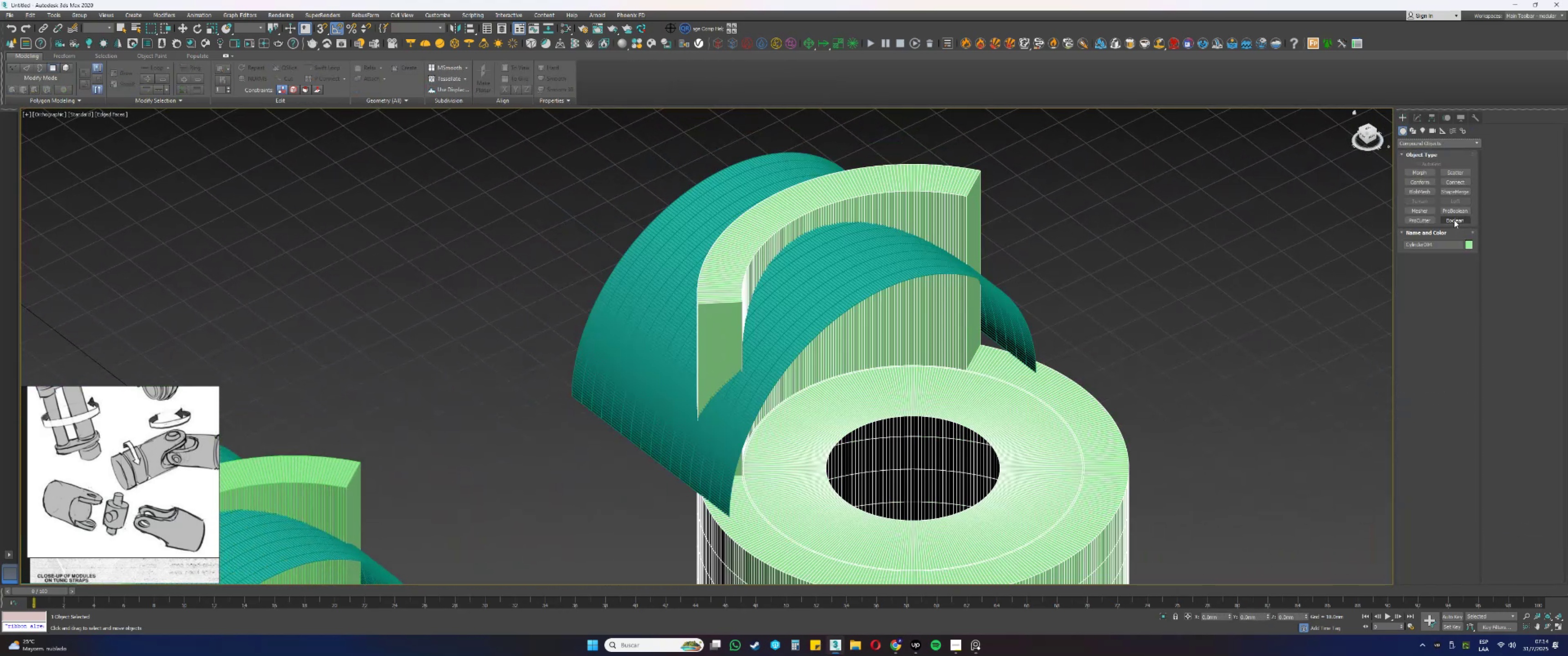 
left_click([1449, 210])
 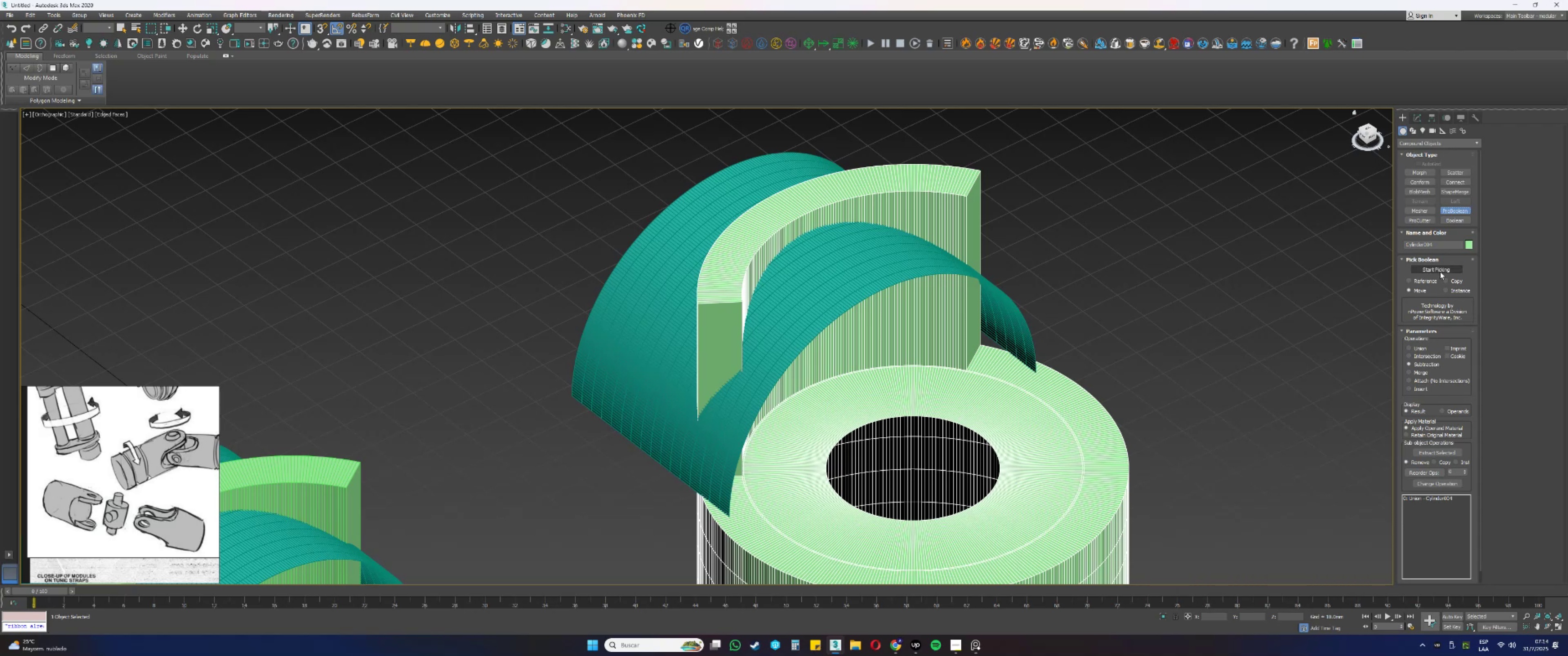 
left_click([922, 263])
 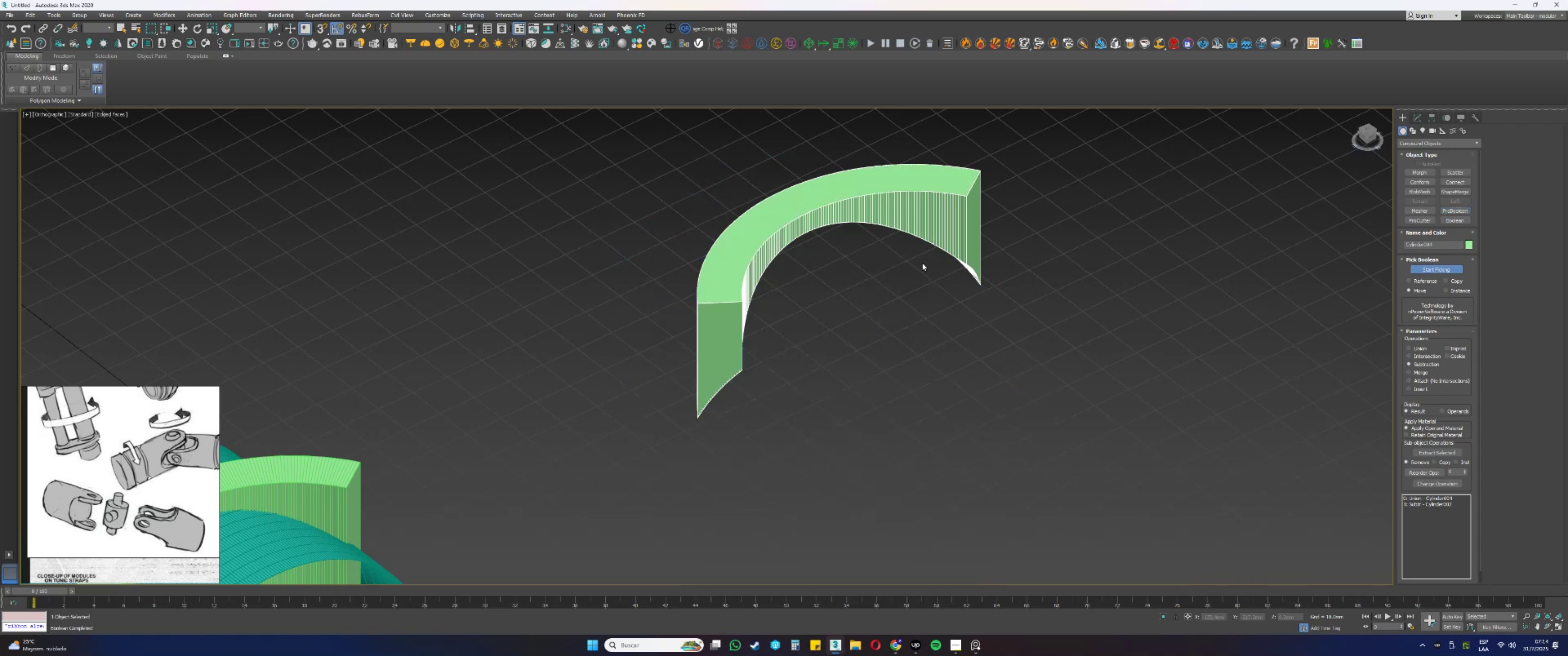 
key(Control+ControlLeft)
 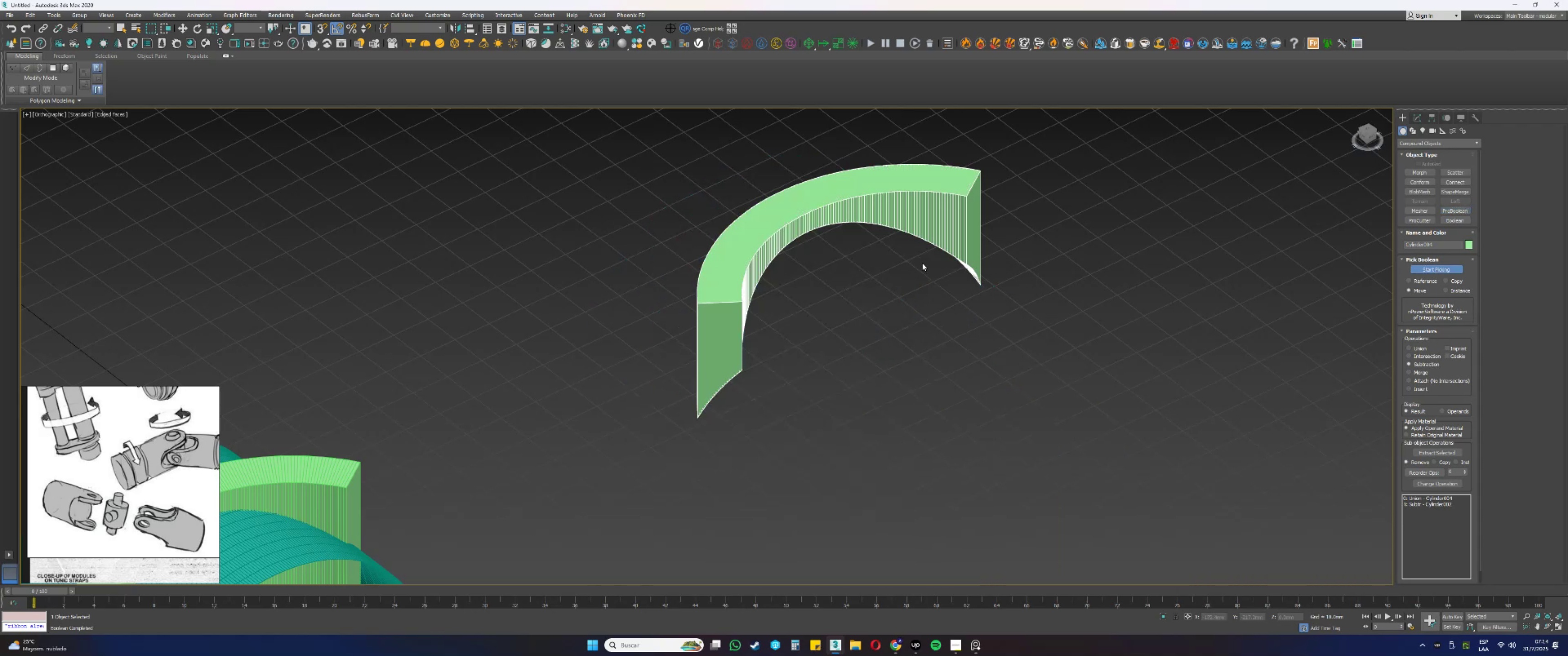 
key(Control+Z)
 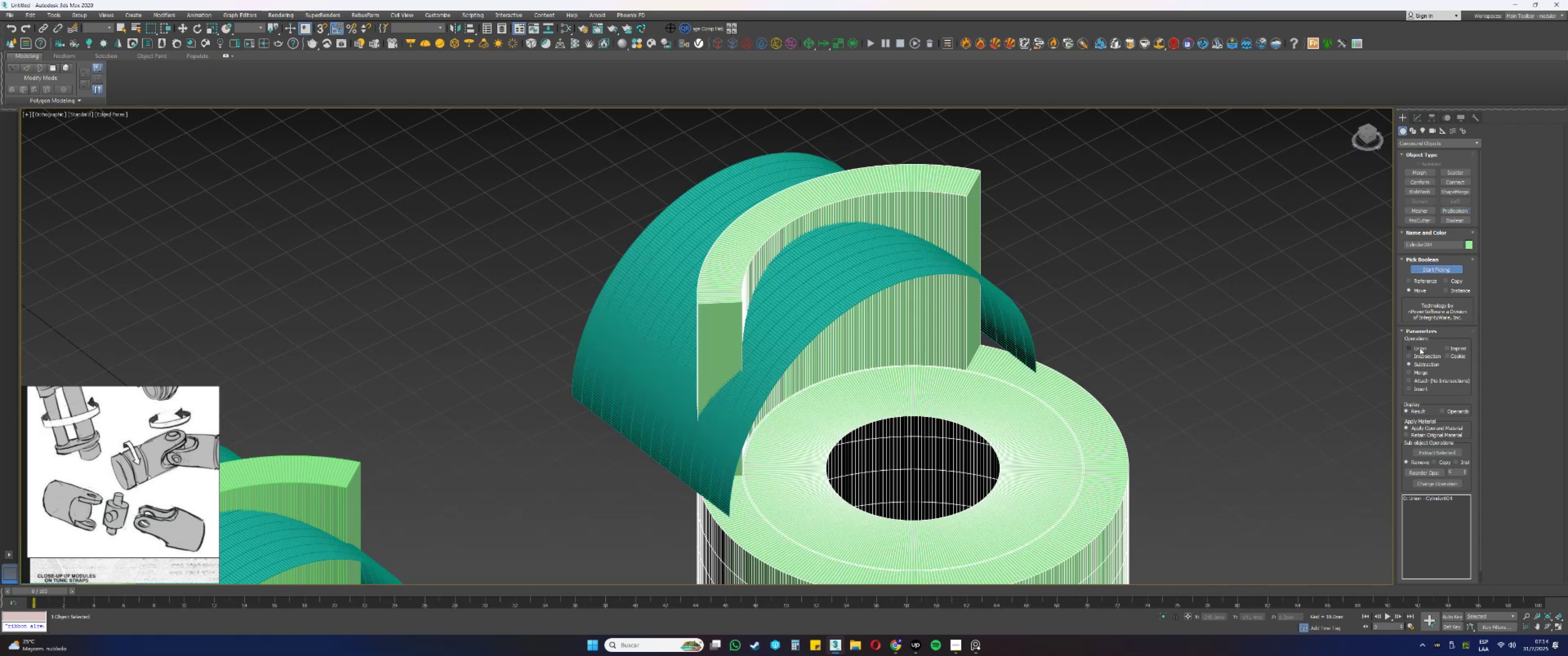 
left_click([922, 258])
 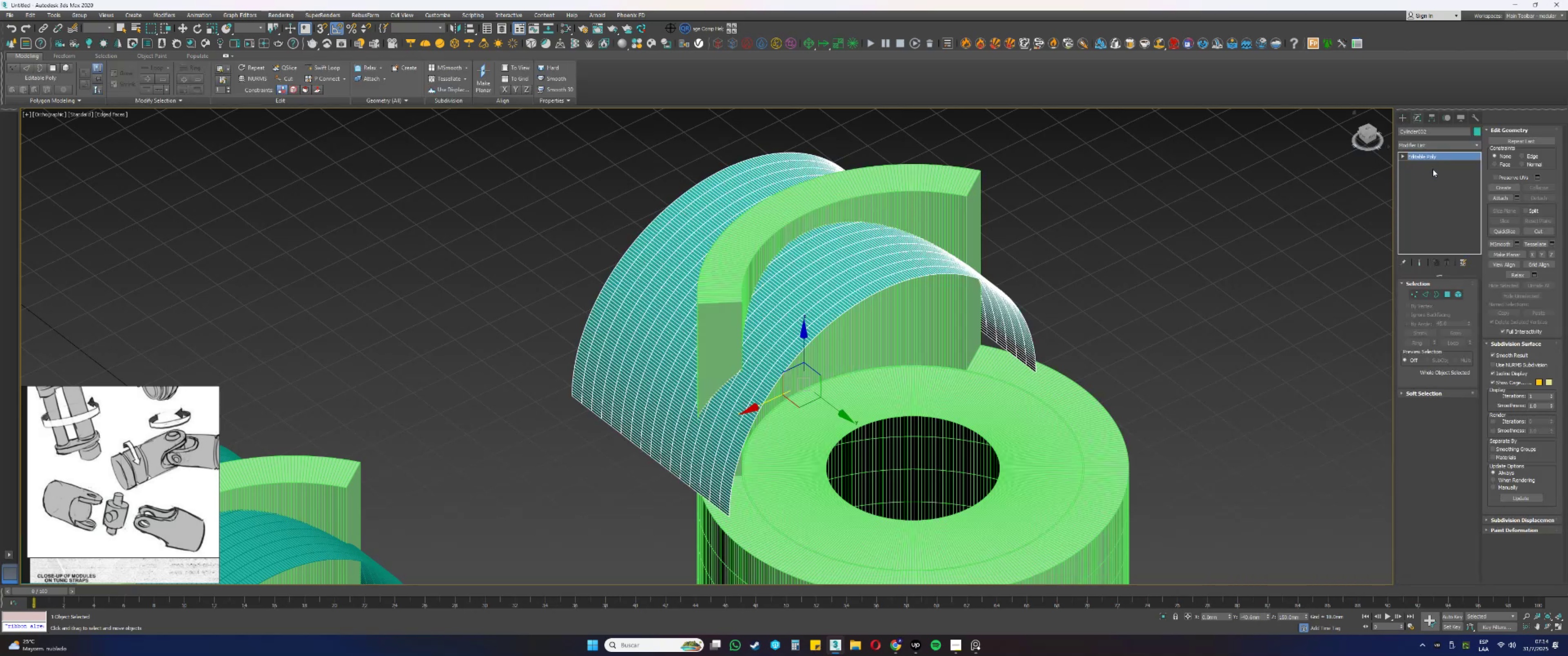 
left_click([1458, 298])
 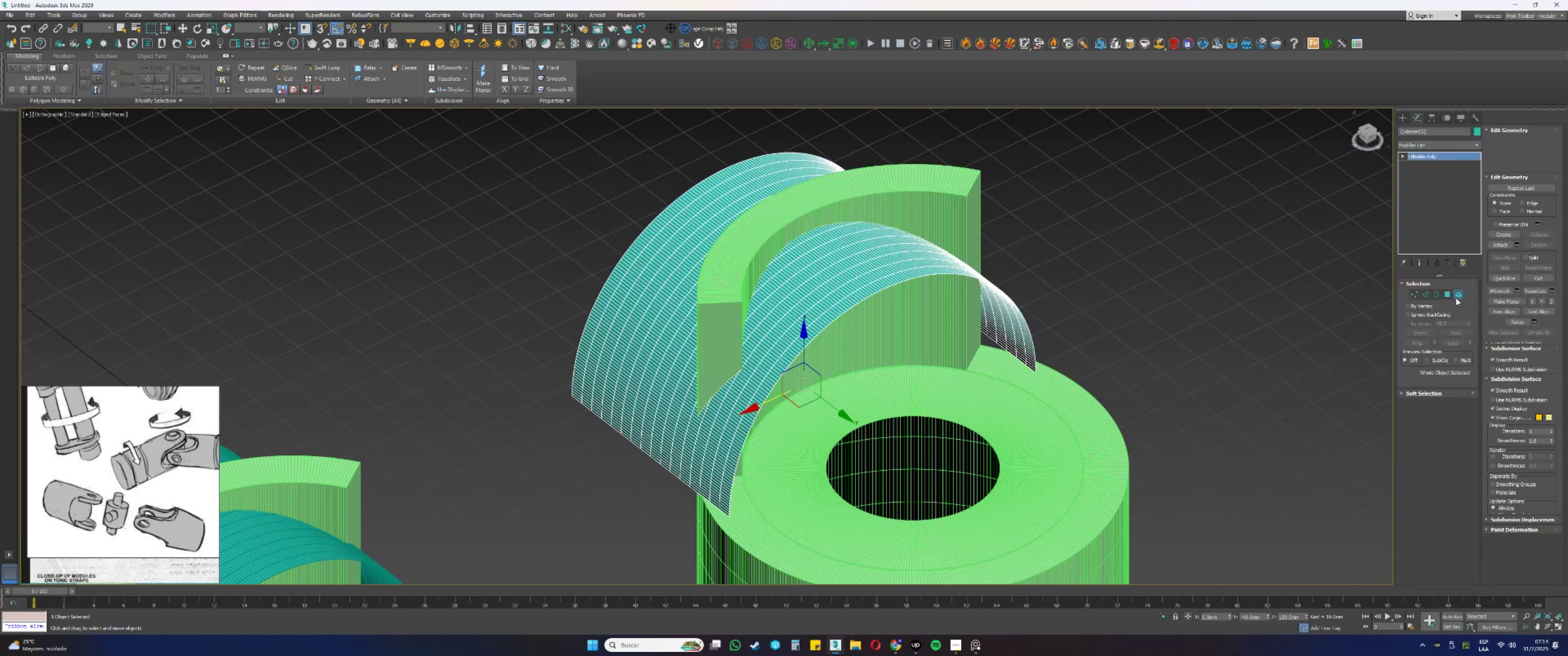 
left_click_drag(start_coordinate=[1189, 334], to_coordinate=[942, 227])
 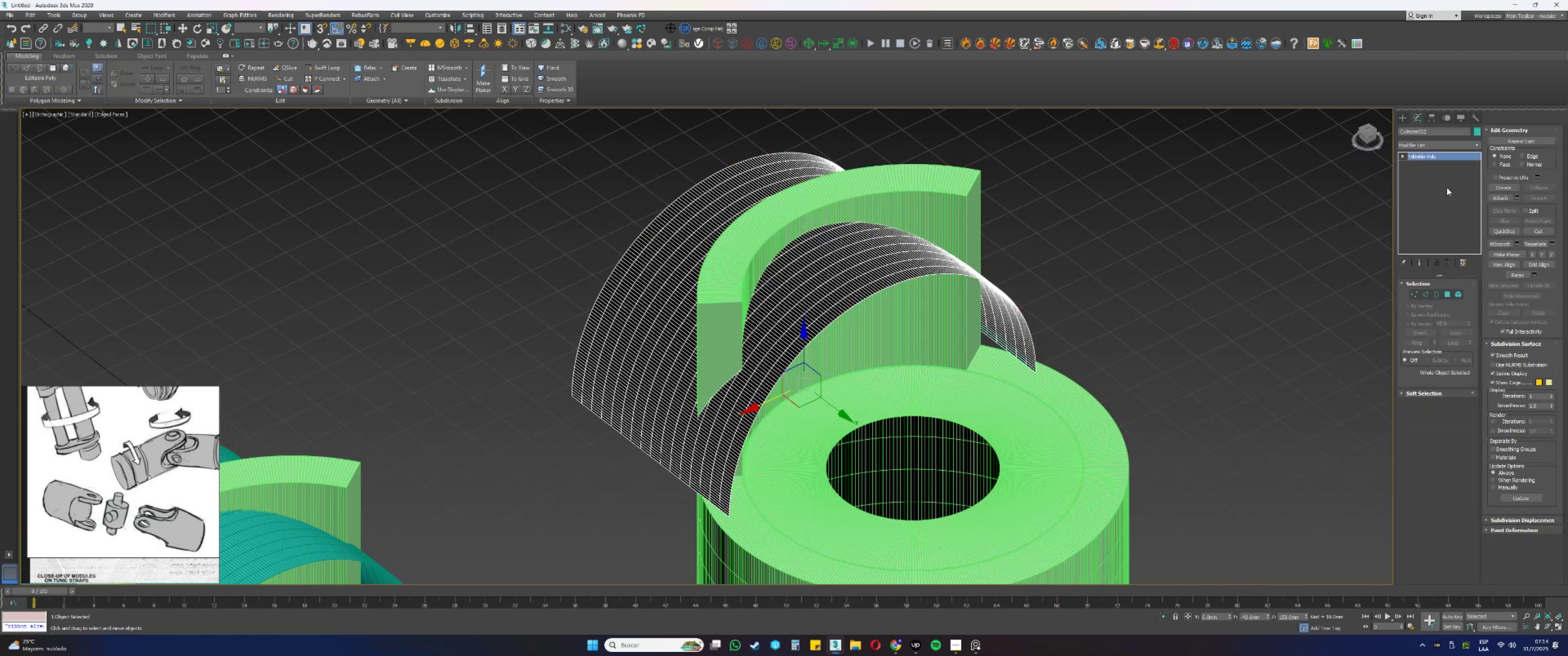 
left_click([1400, 118])
 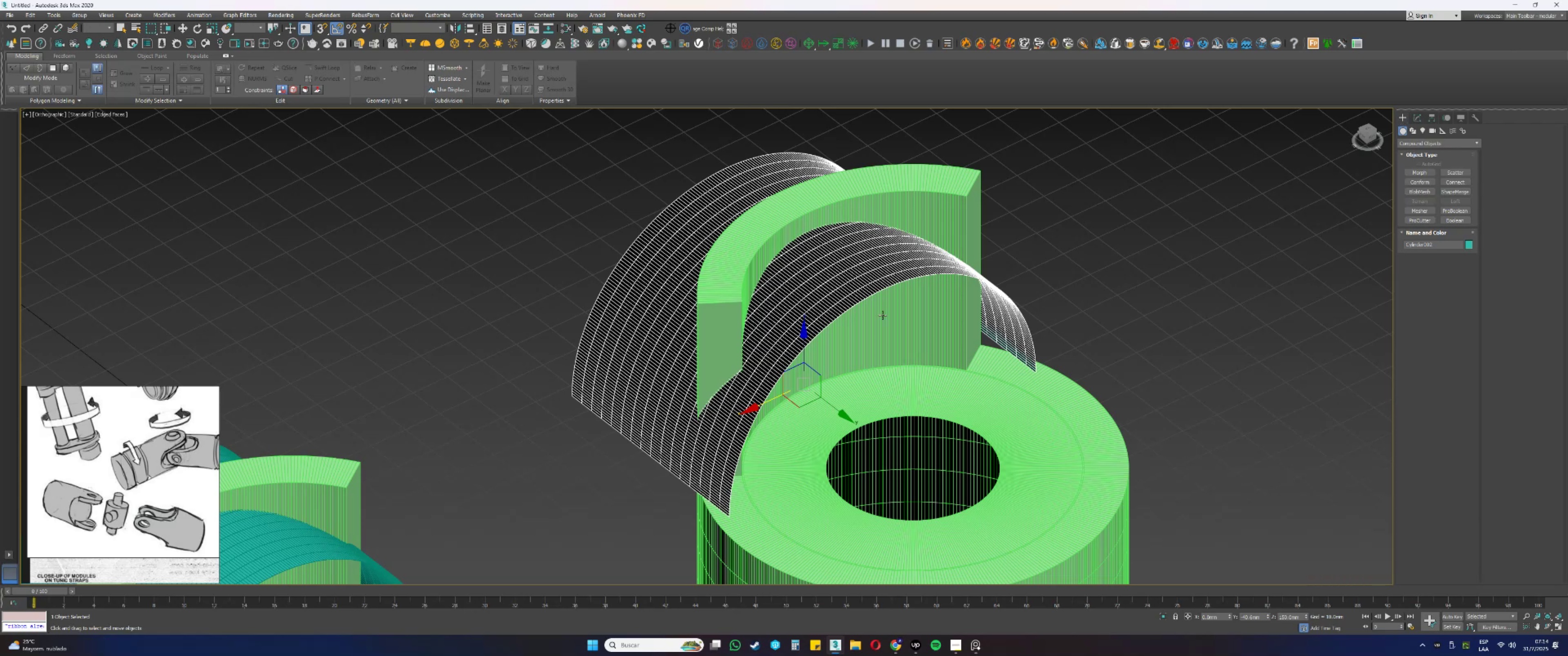 
left_click([866, 333])
 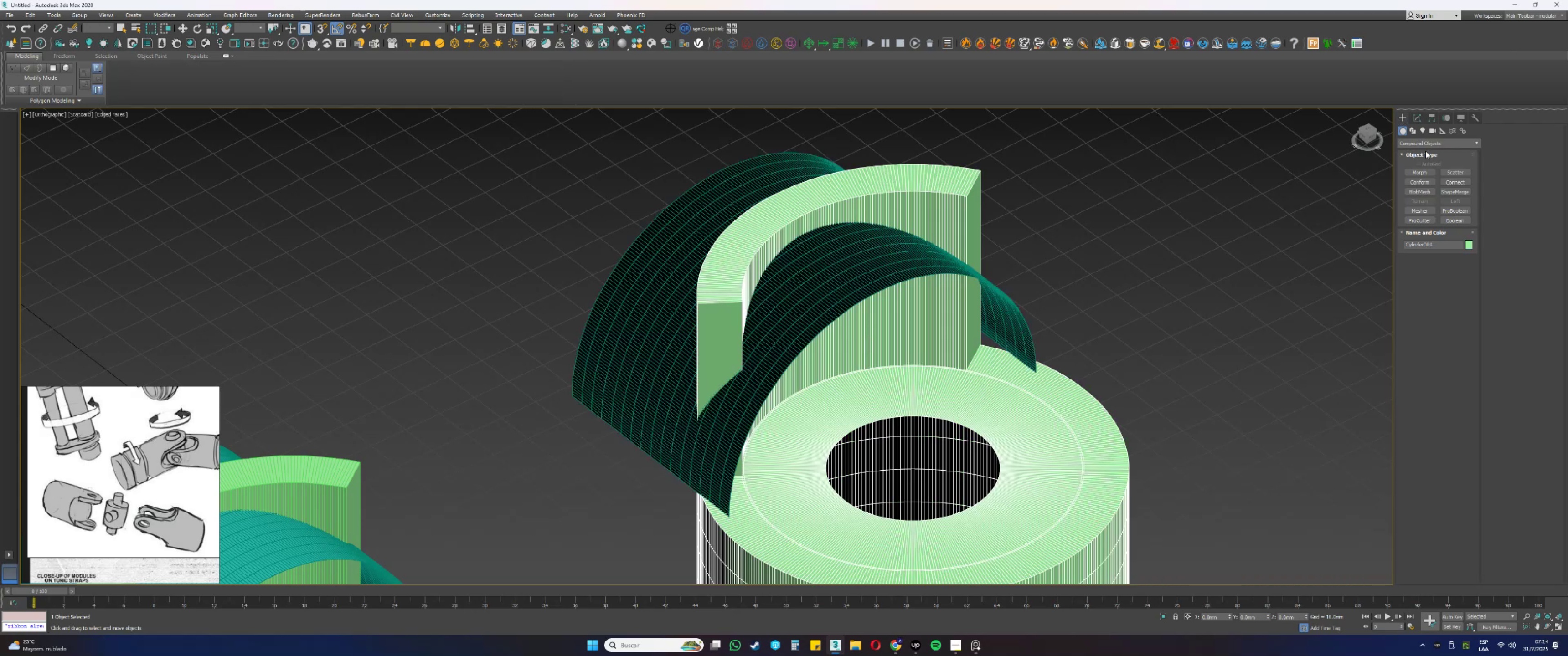 
left_click([1420, 122])
 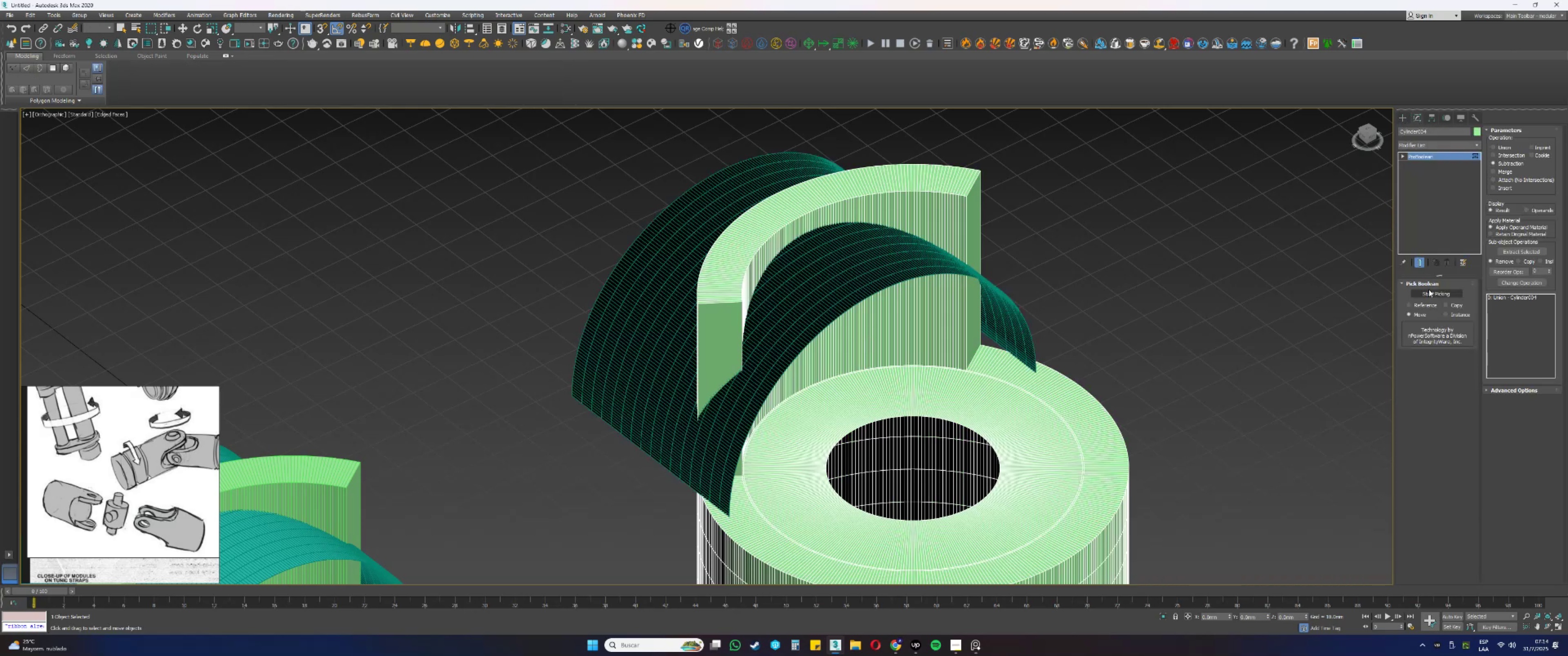 
left_click([1435, 297])
 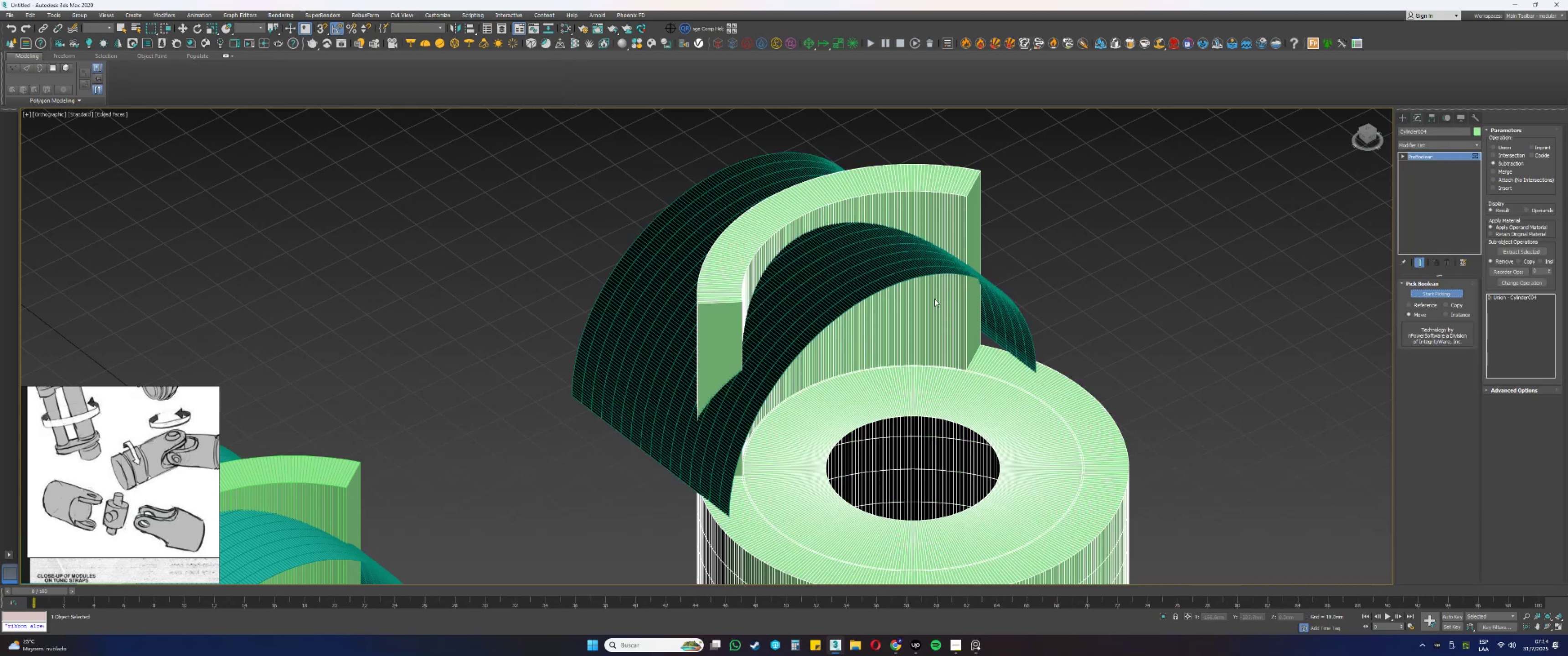 
left_click([910, 259])
 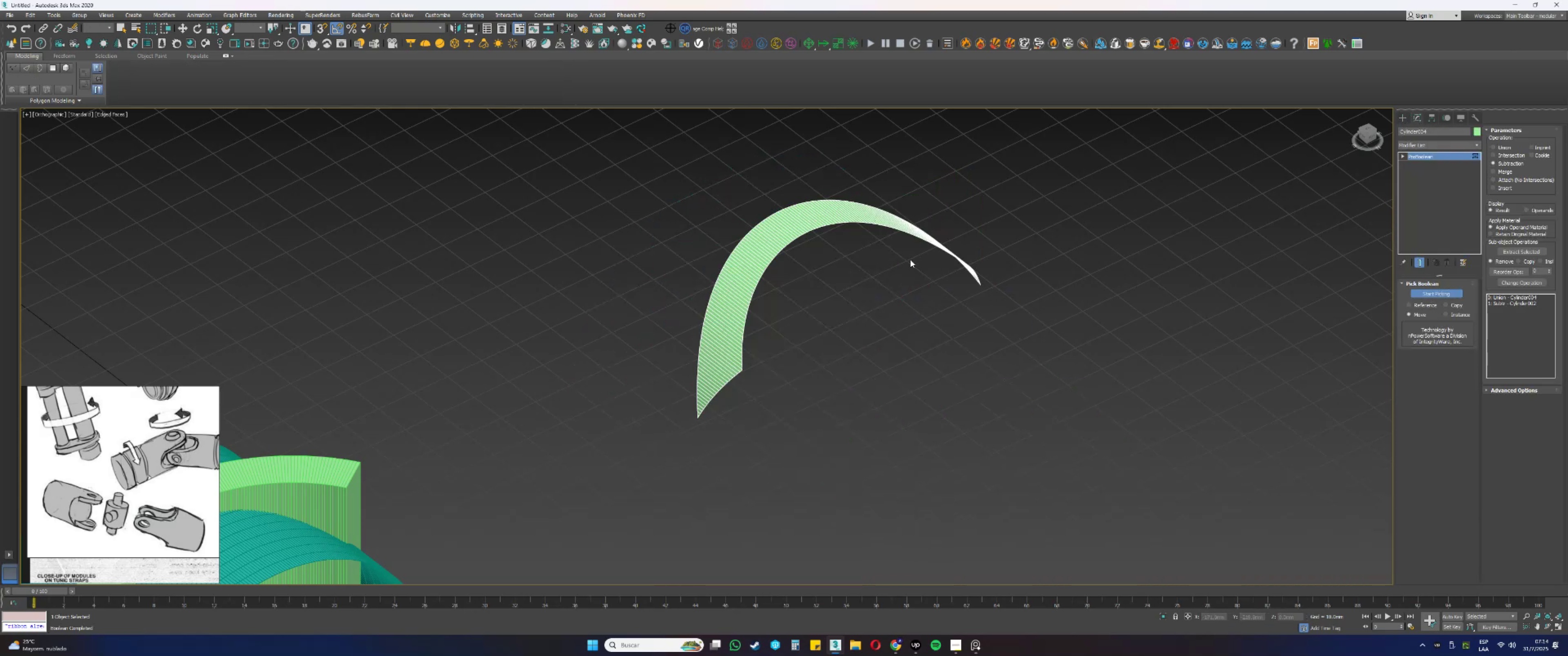 
key(Control+ControlLeft)
 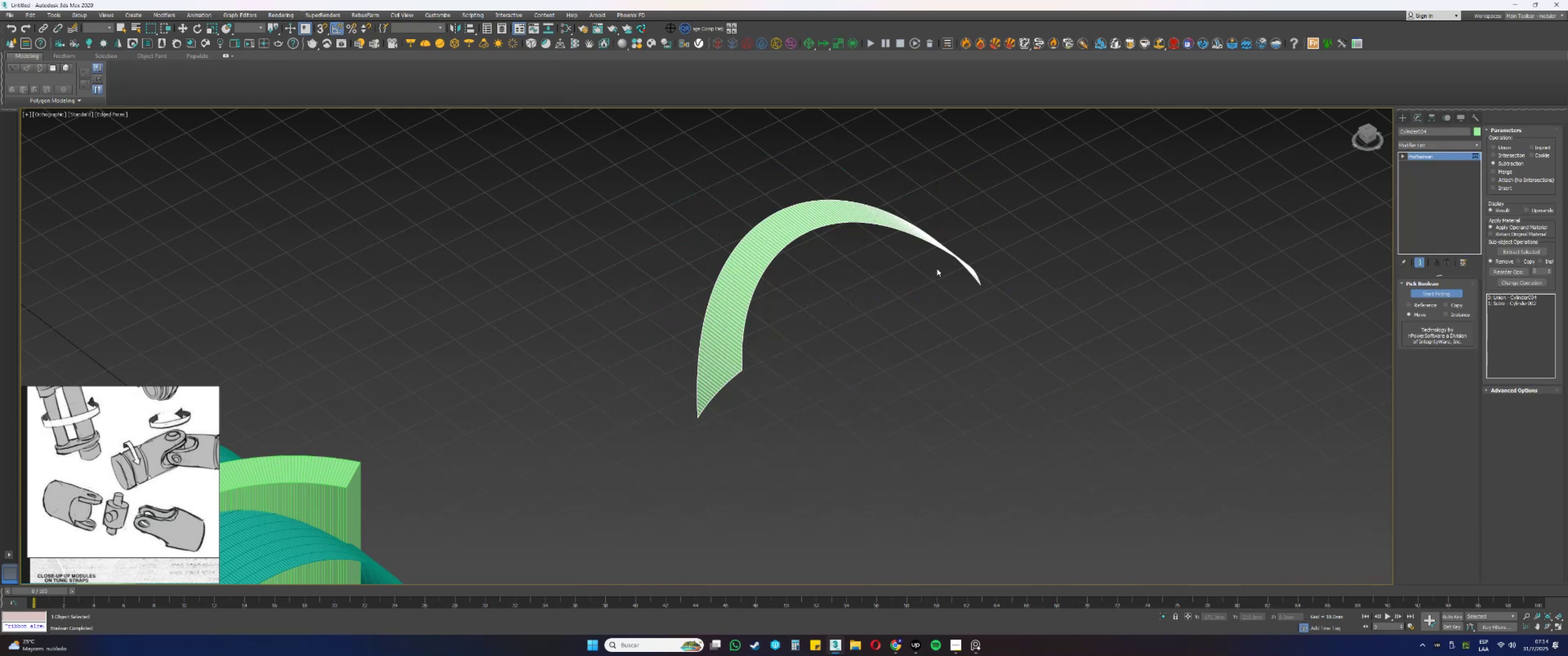 
key(Control+Z)
 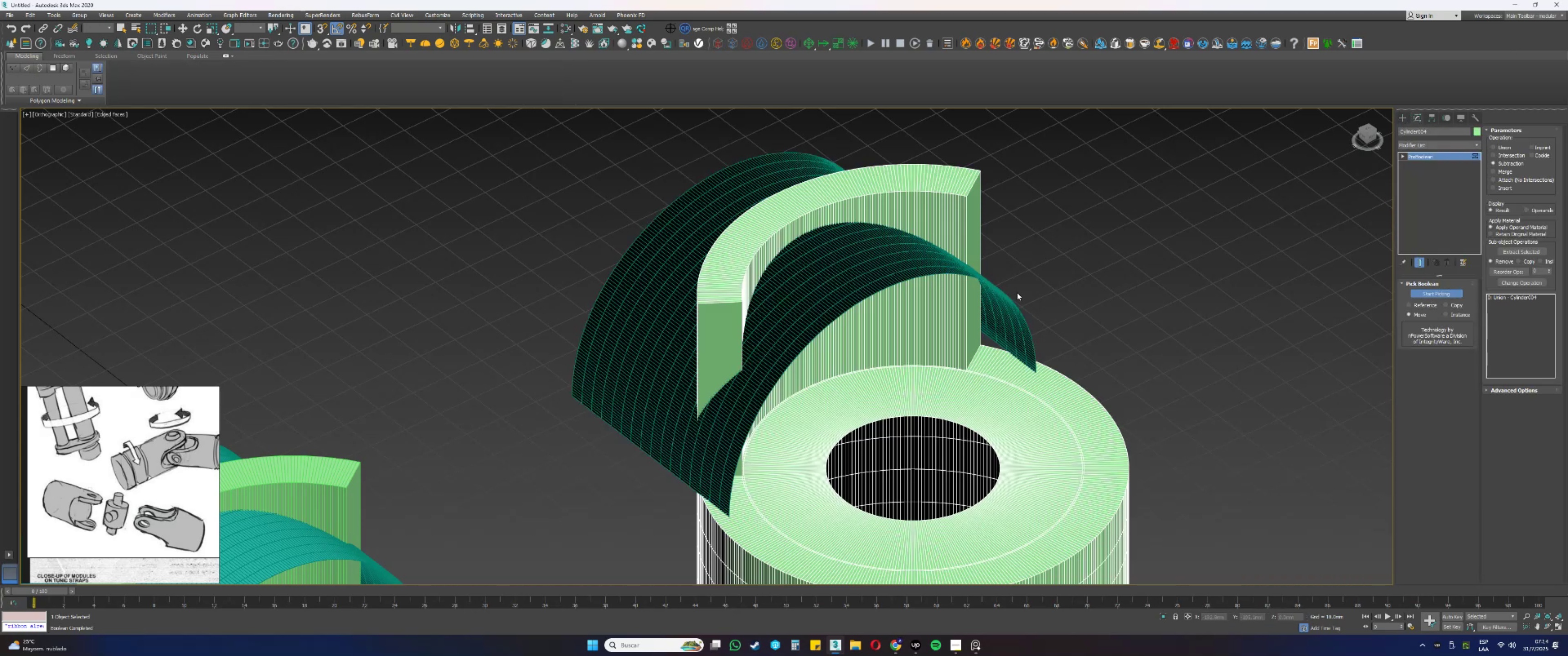 
left_click([1012, 310])
 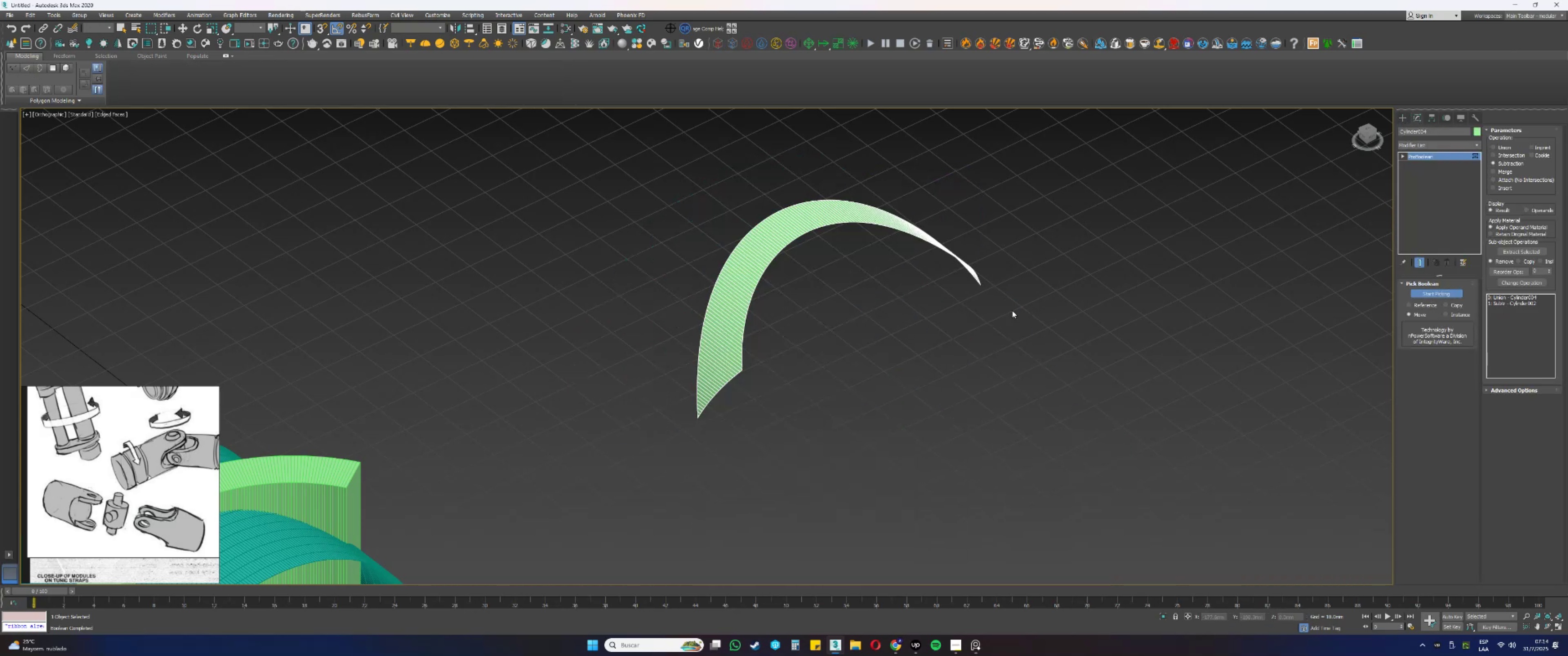 
hold_key(key=AltLeft, duration=1.52)
 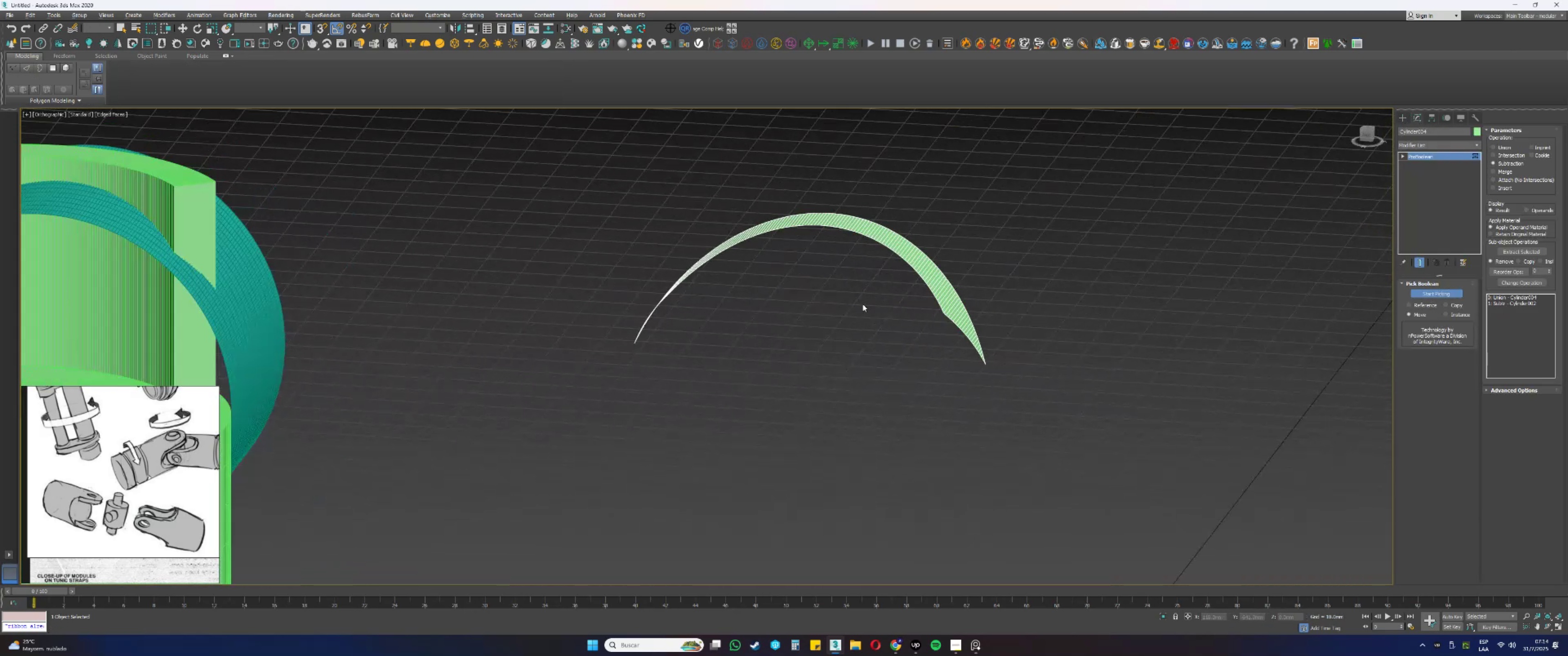 
key(Alt+AltLeft)
 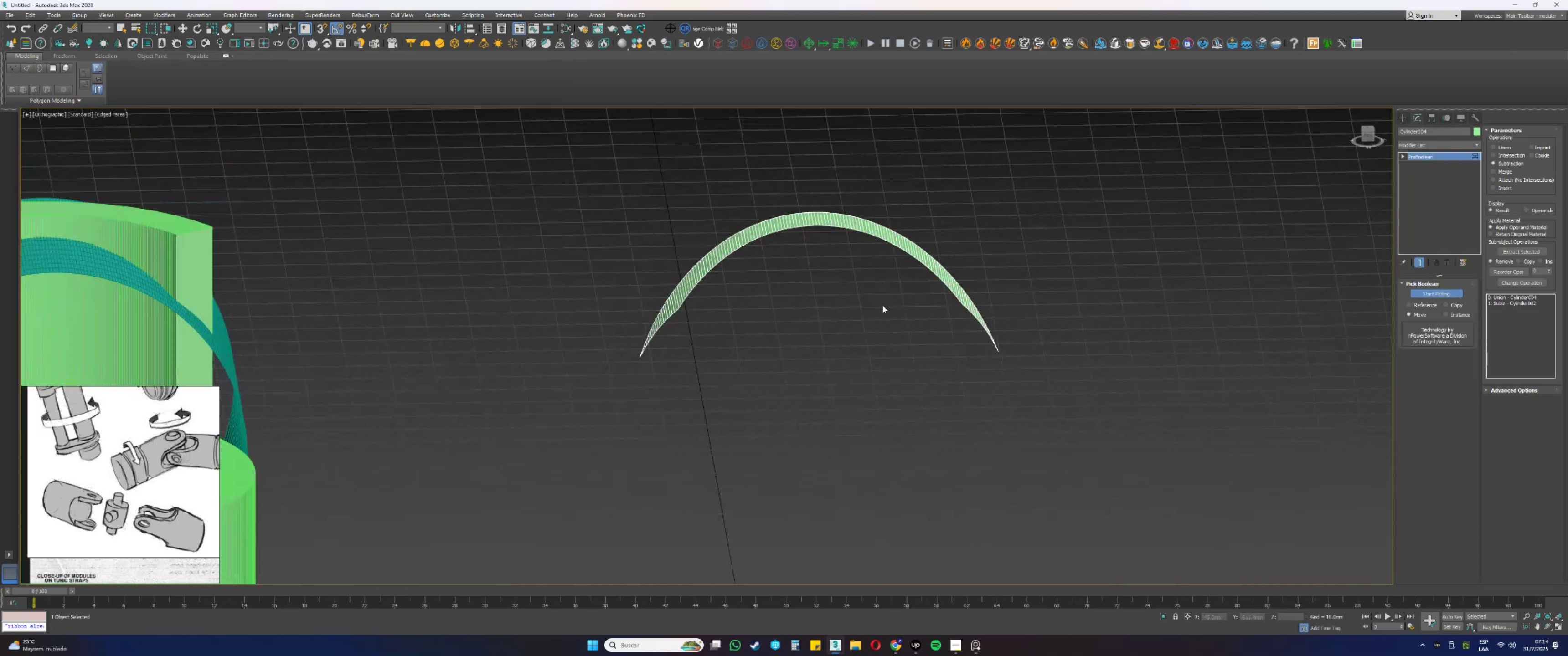 
key(Alt+AltLeft)
 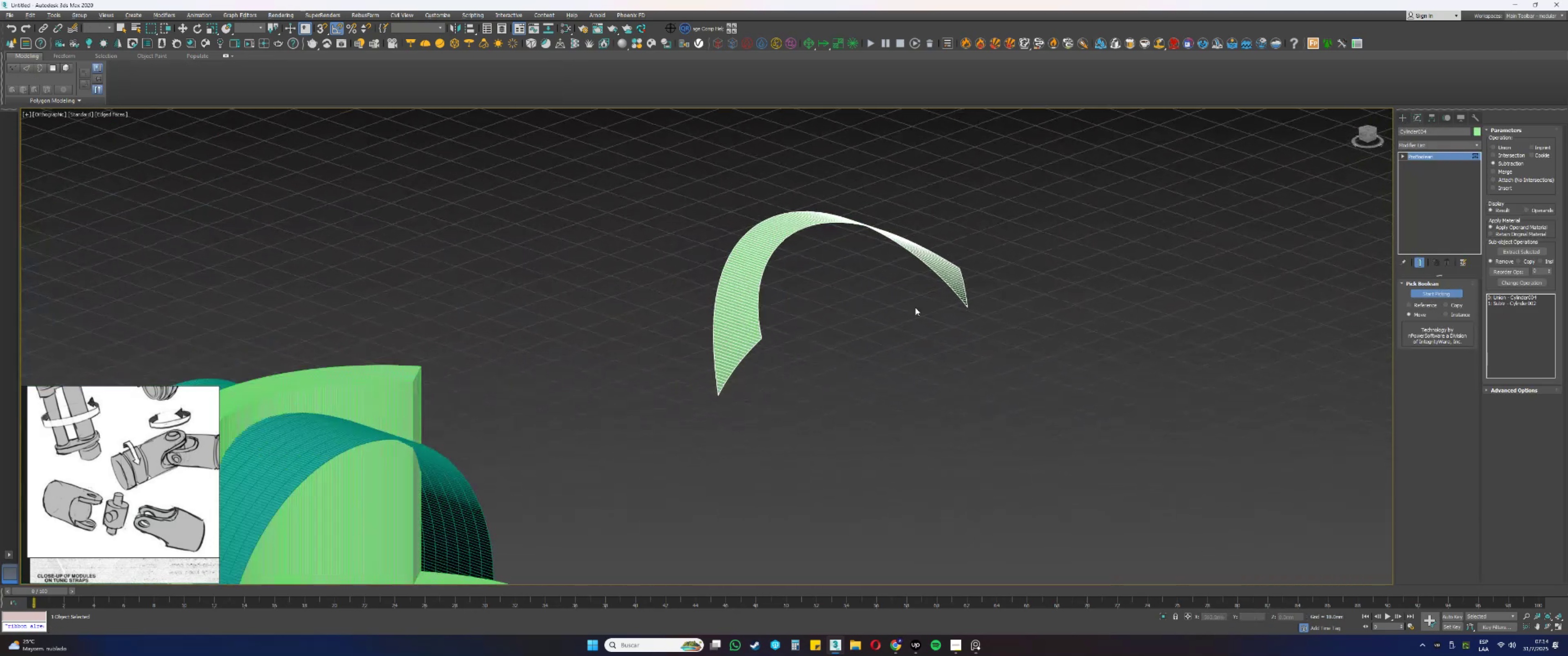 
key(Alt+AltLeft)
 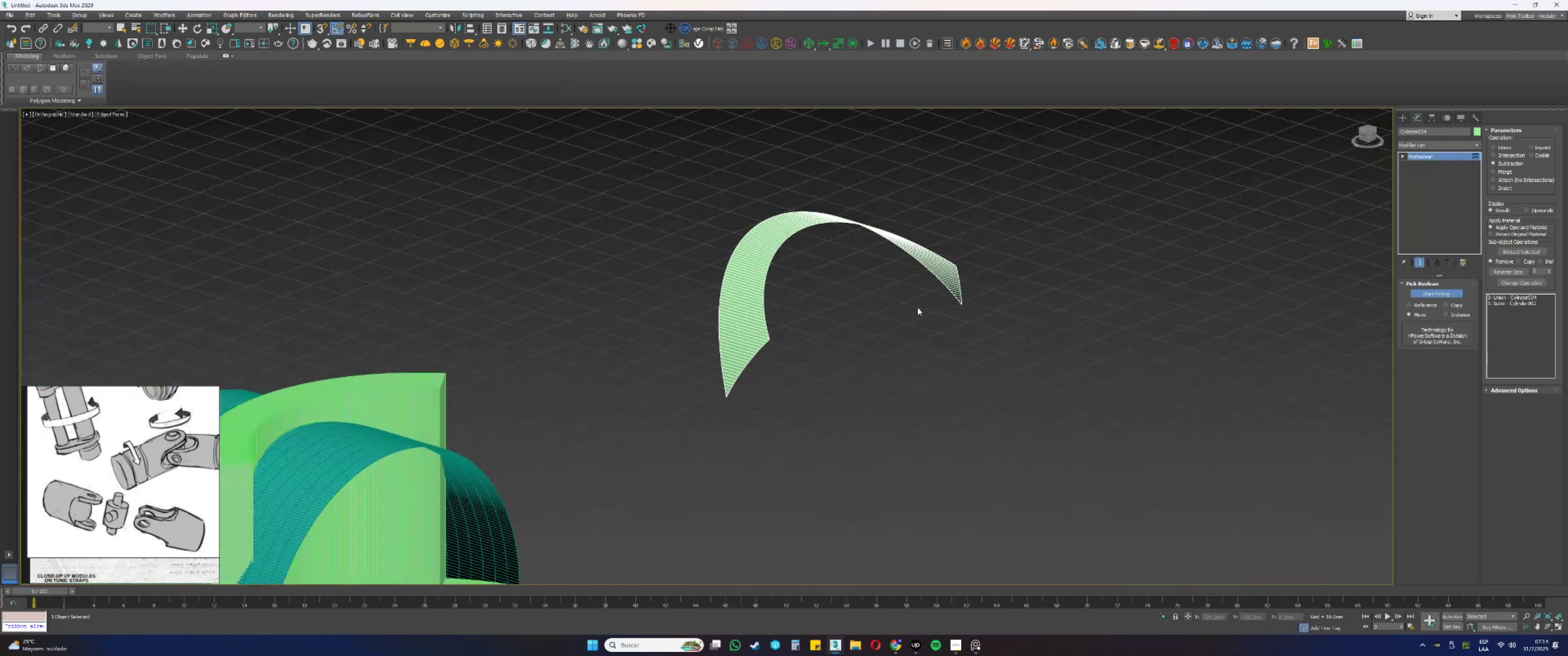 
key(Alt+AltLeft)
 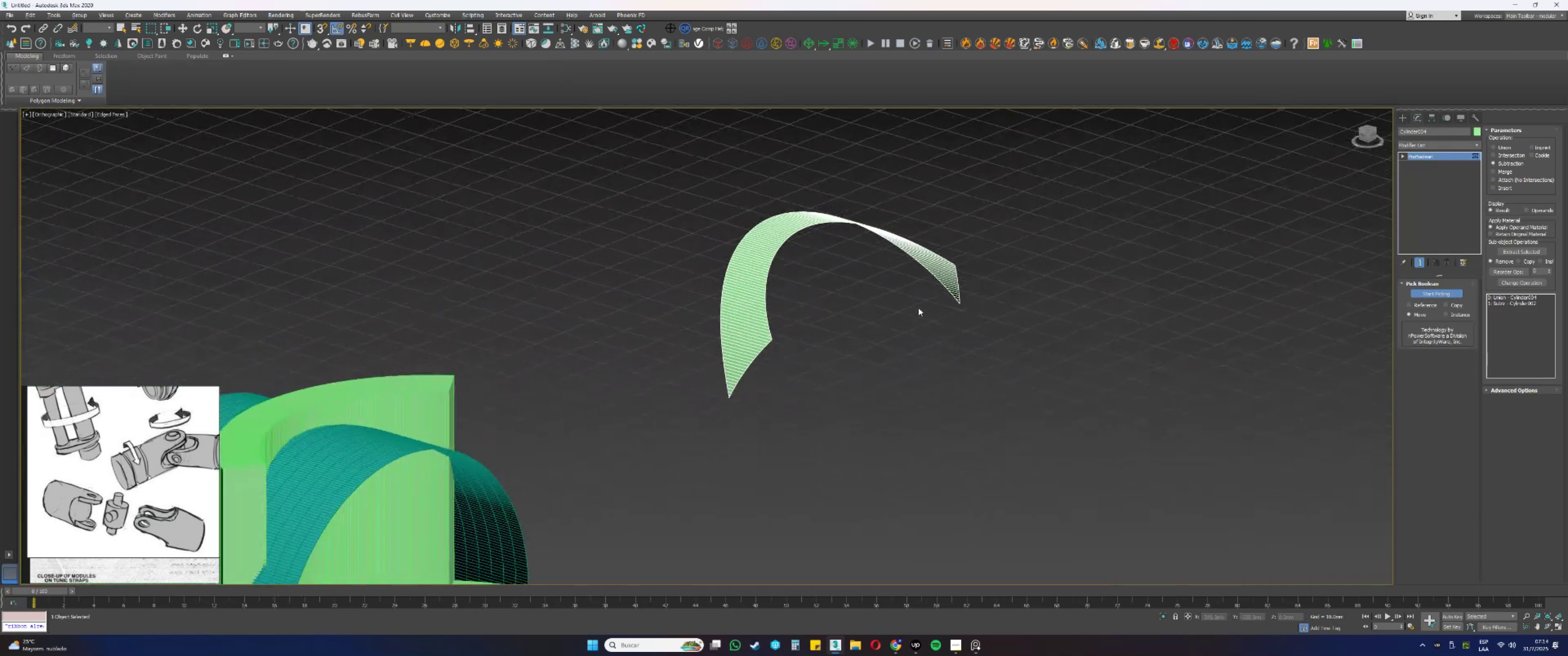 
key(Control+ControlLeft)
 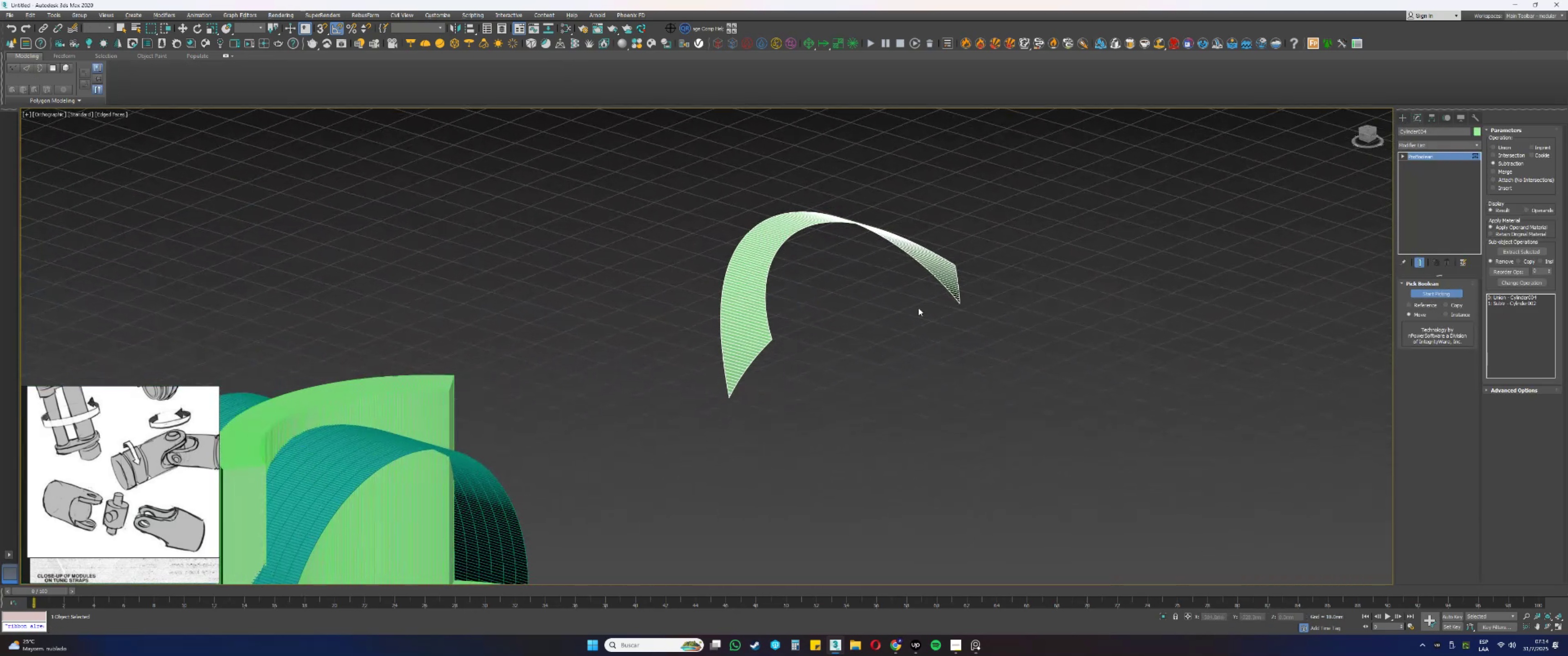 
key(Control+Z)
 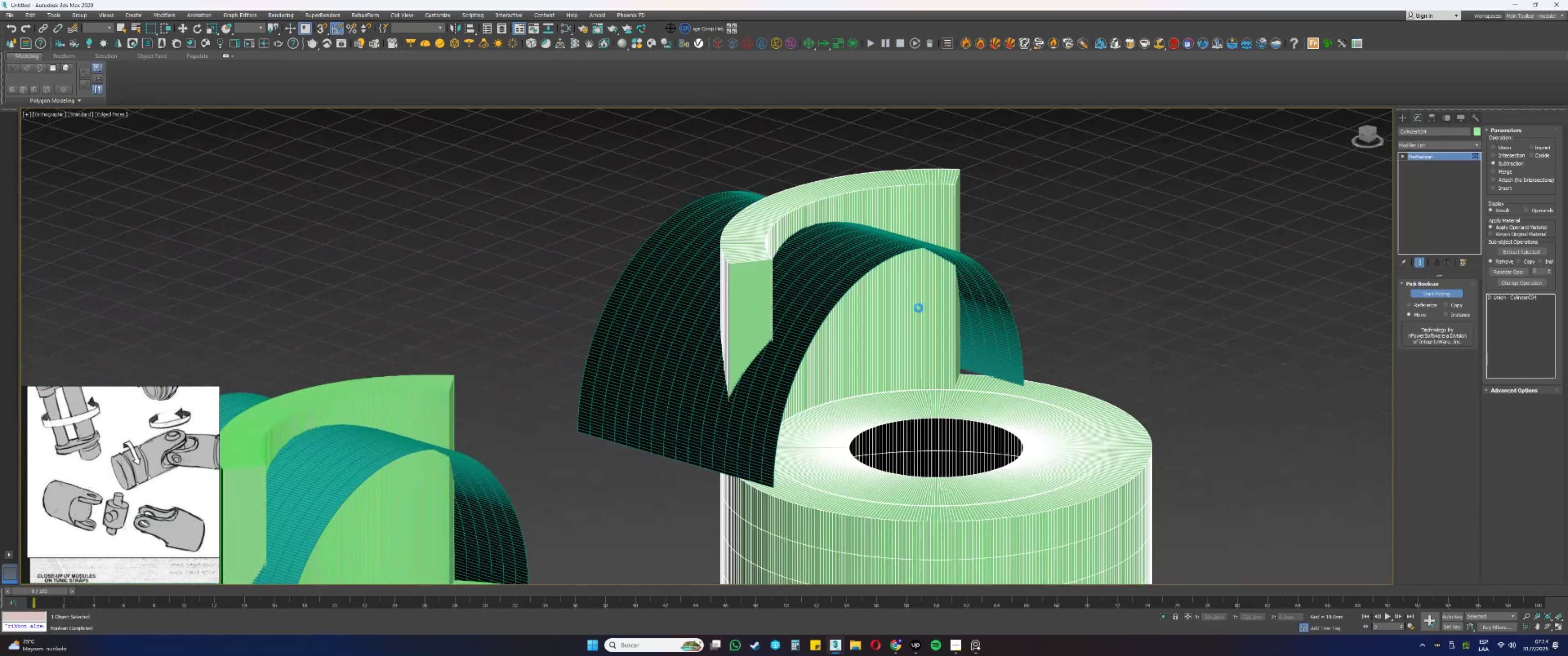 
key(Alt+AltLeft)
 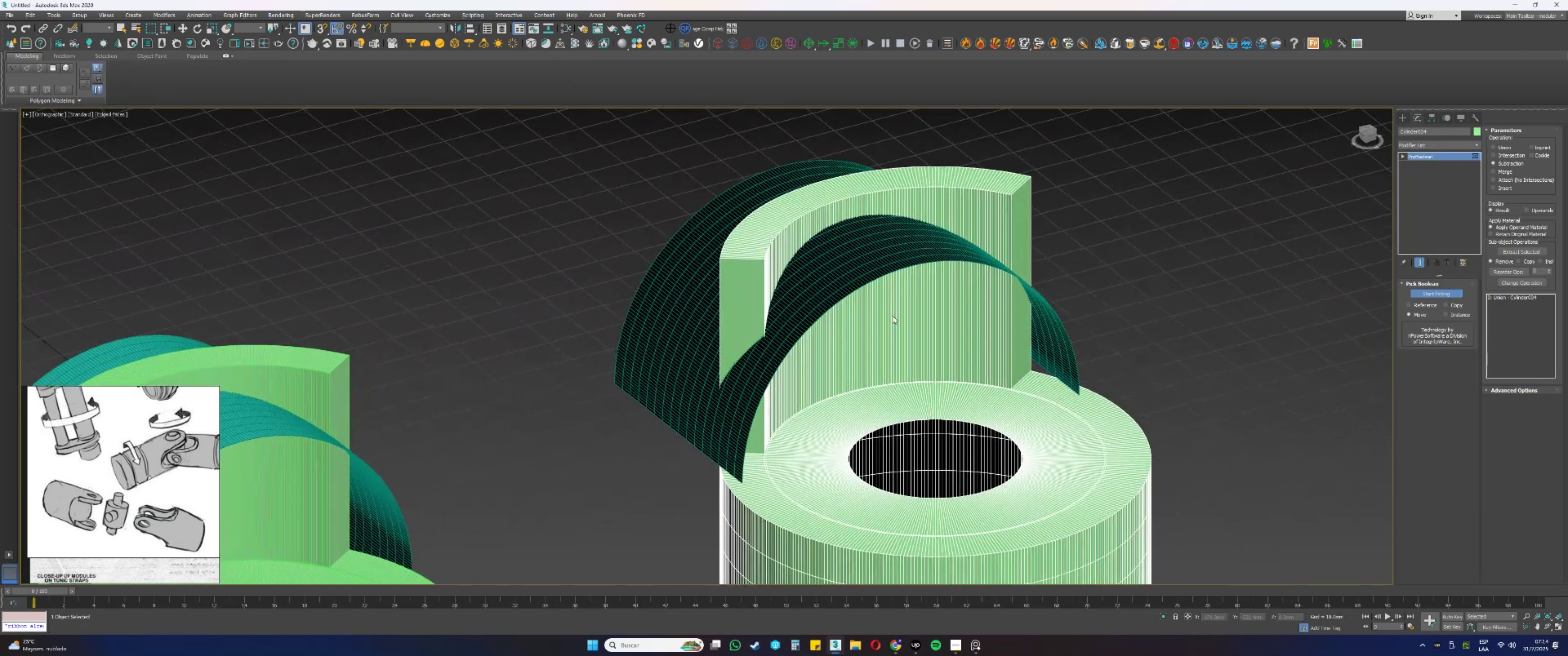 
right_click([1136, 297])
 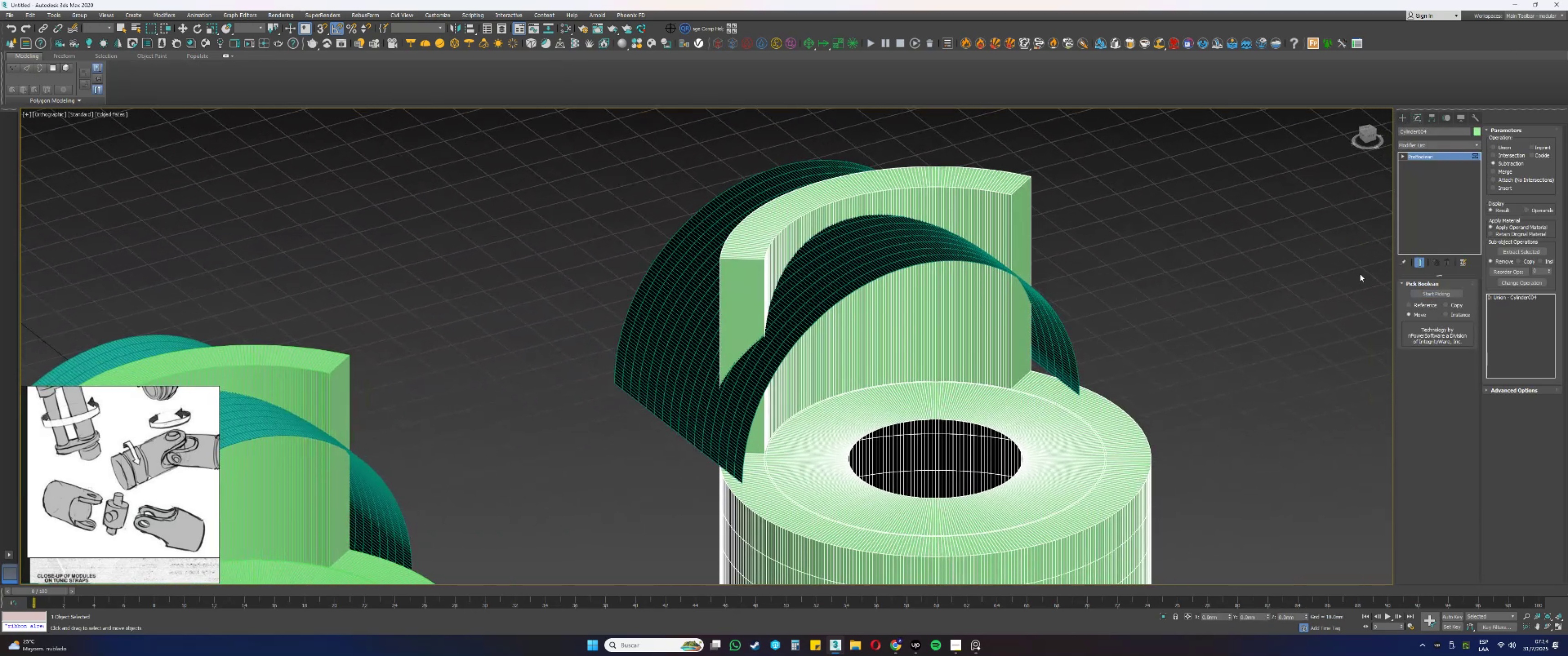 
left_click_drag(start_coordinate=[1087, 357], to_coordinate=[1044, 353])
 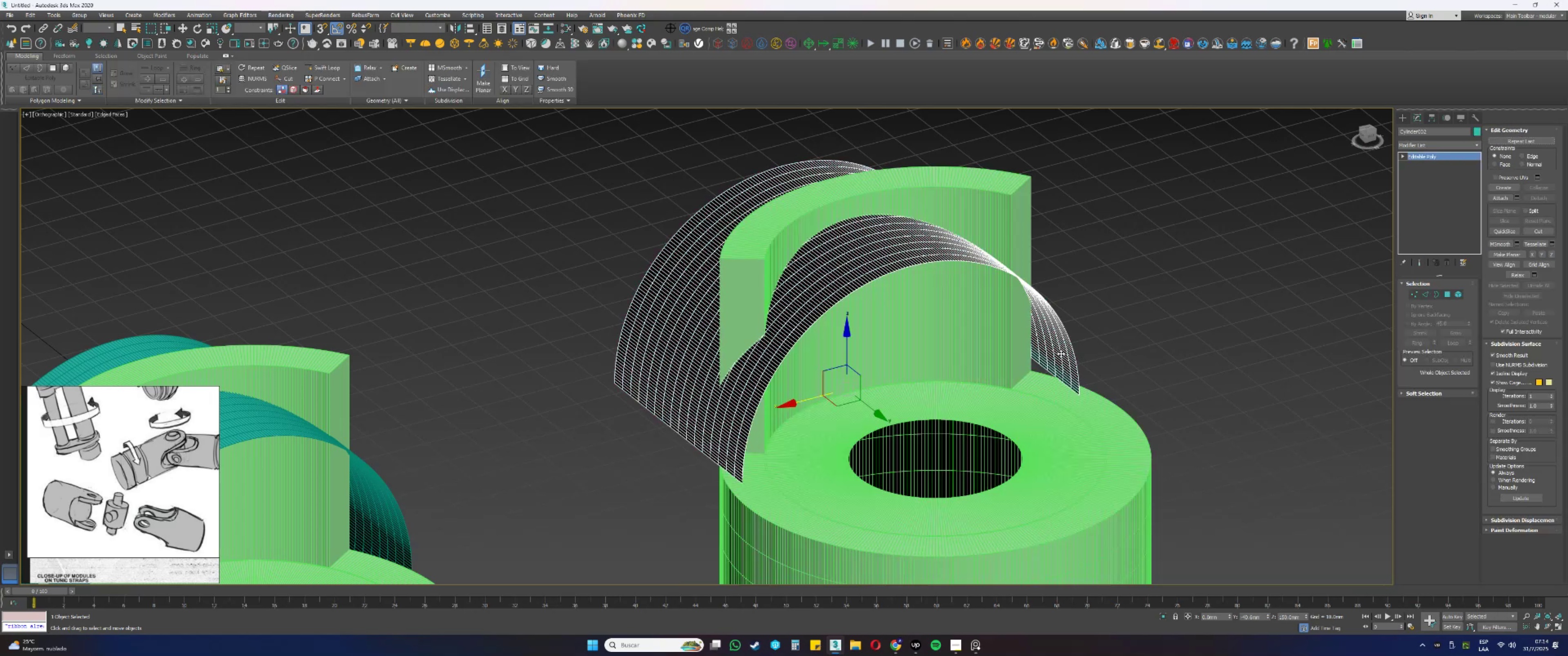 
type(323)
 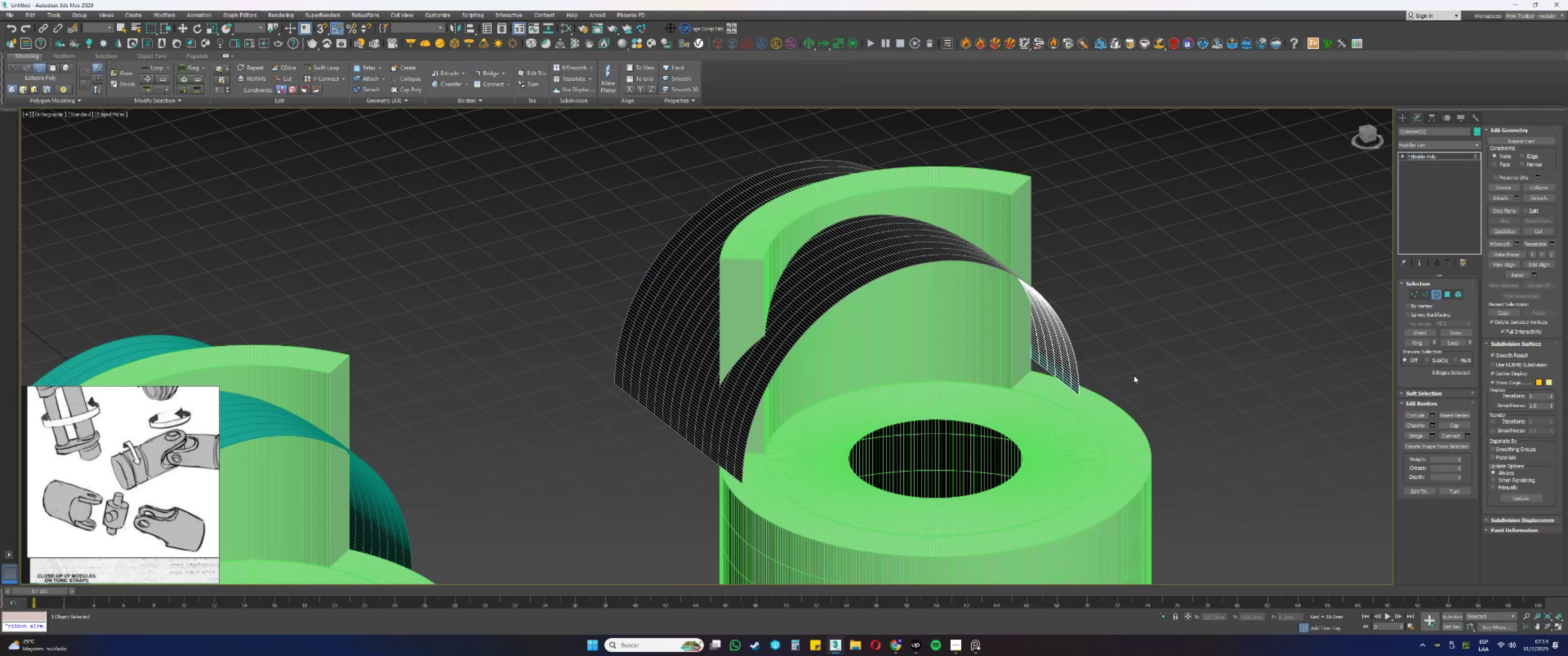 
left_click_drag(start_coordinate=[1186, 346], to_coordinate=[1103, 346])
 